 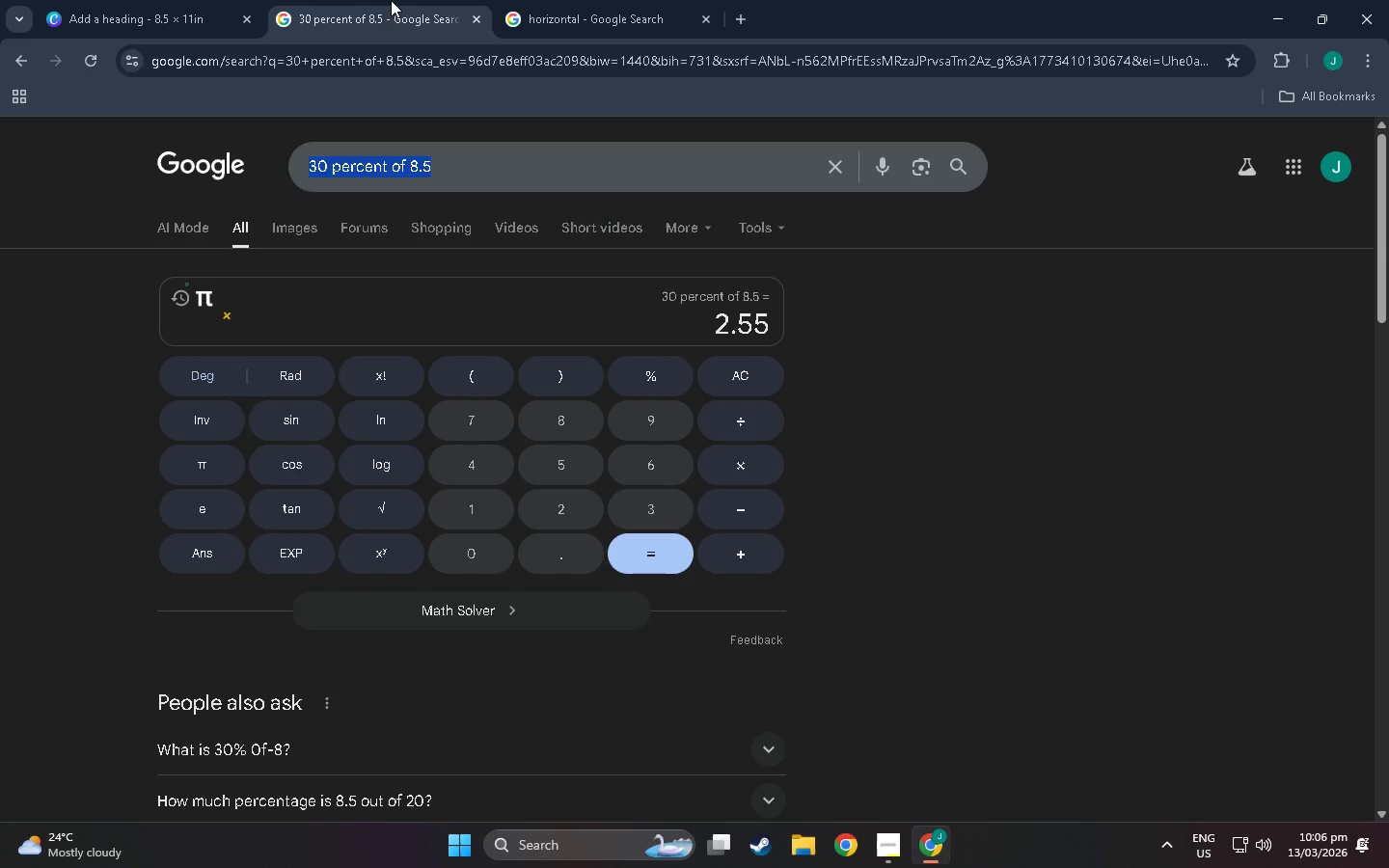 
left_click([128, 0])
 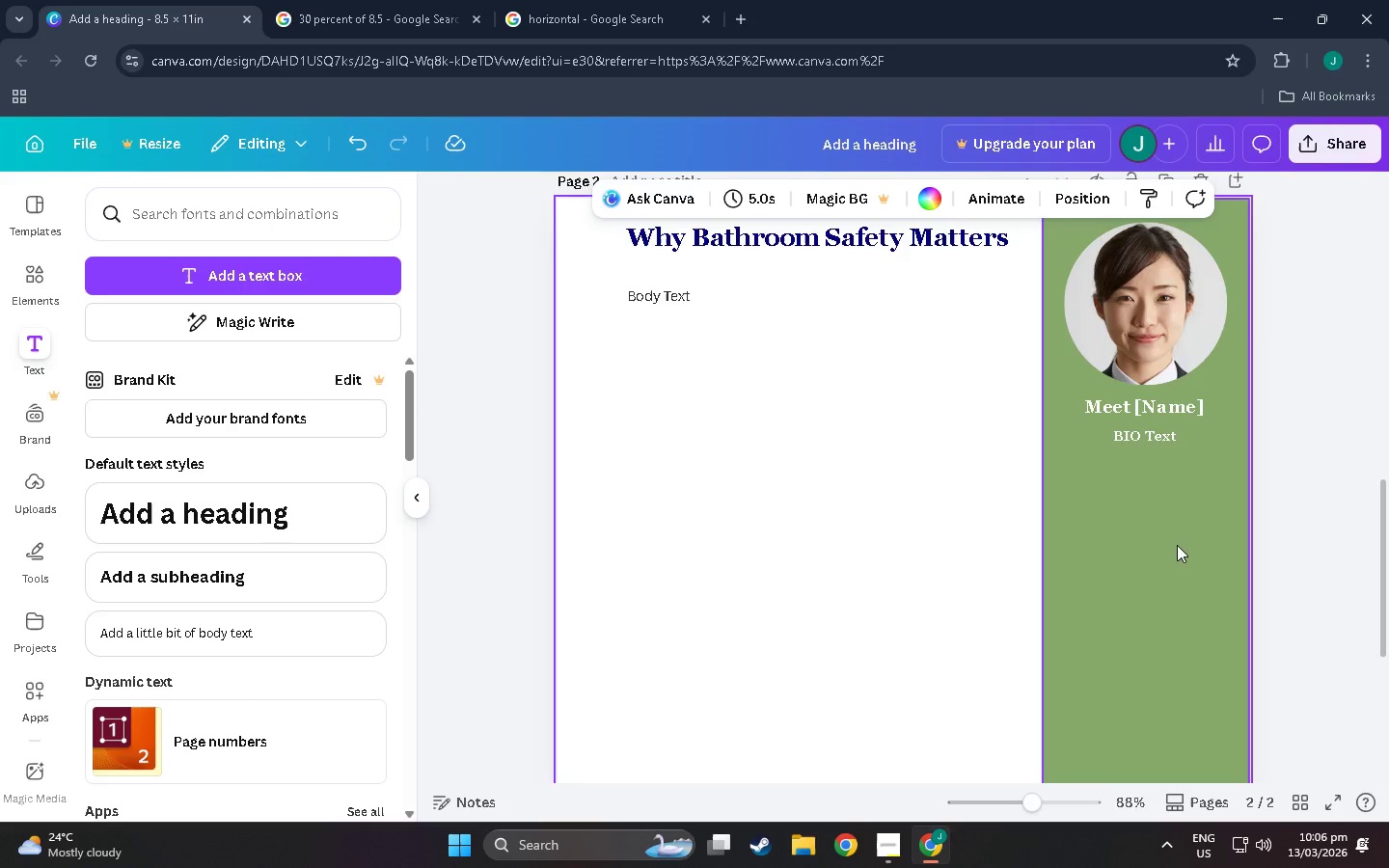 
left_click([1151, 653])
 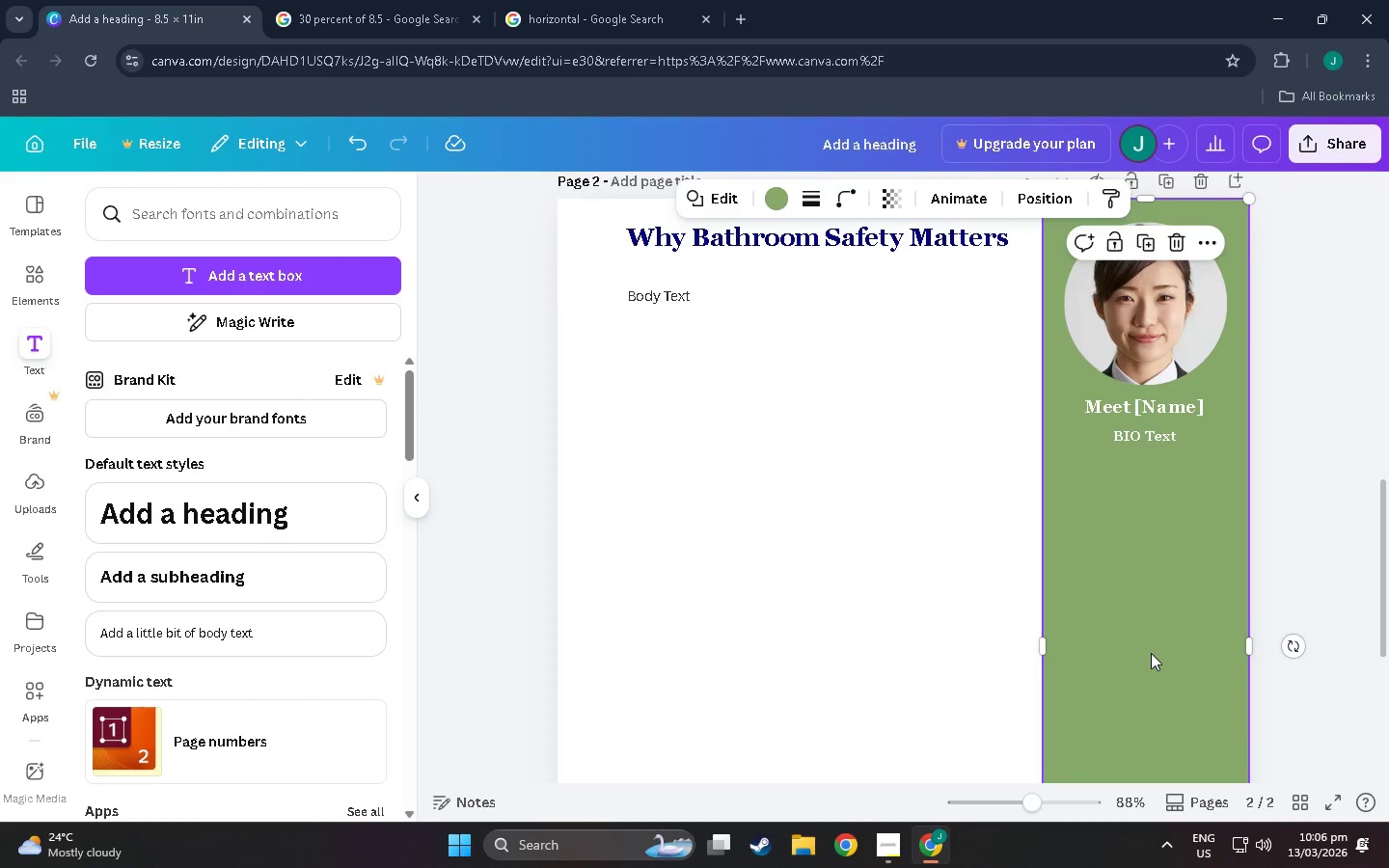 
key(Control+C)
 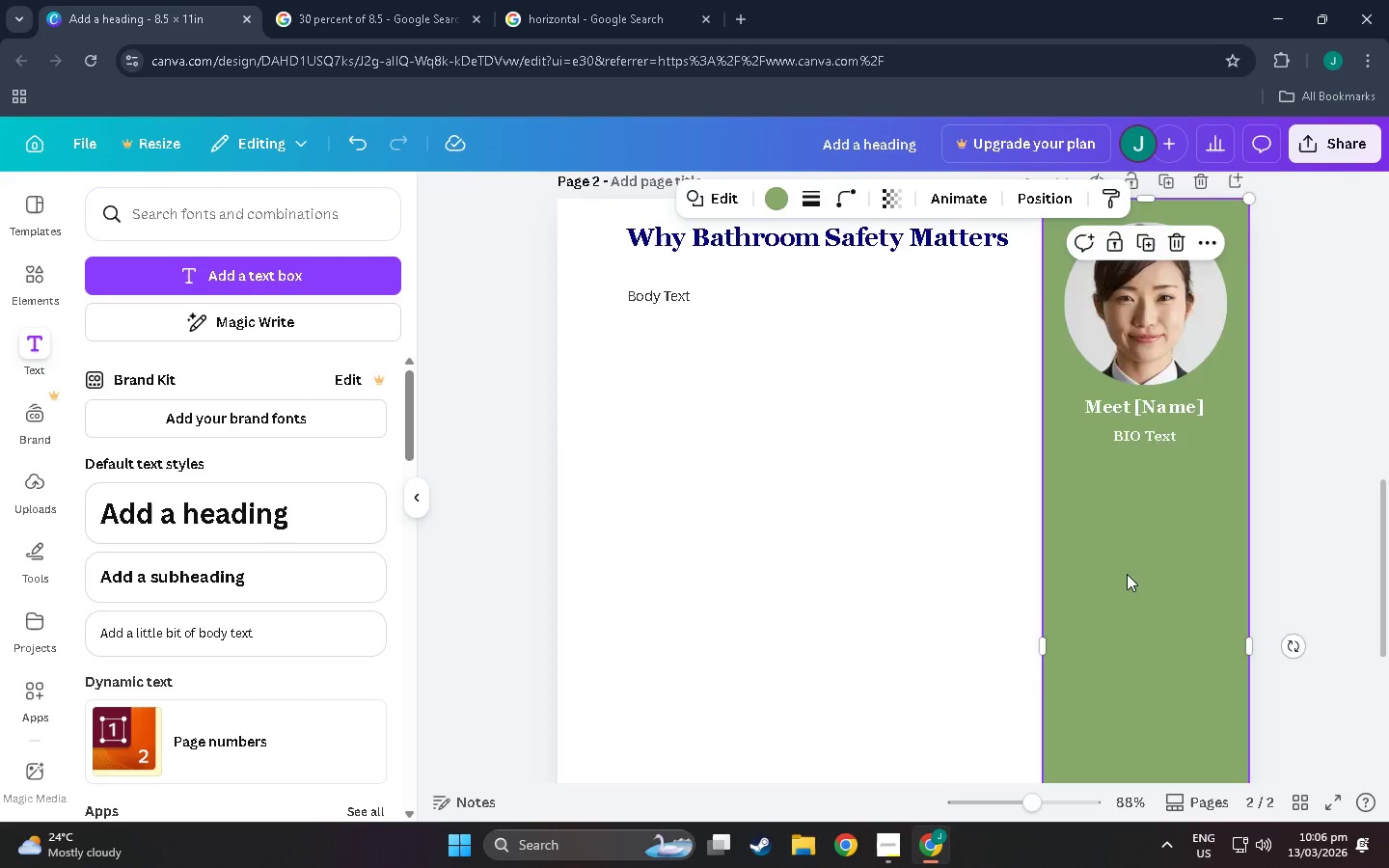 
key(Control+V)
 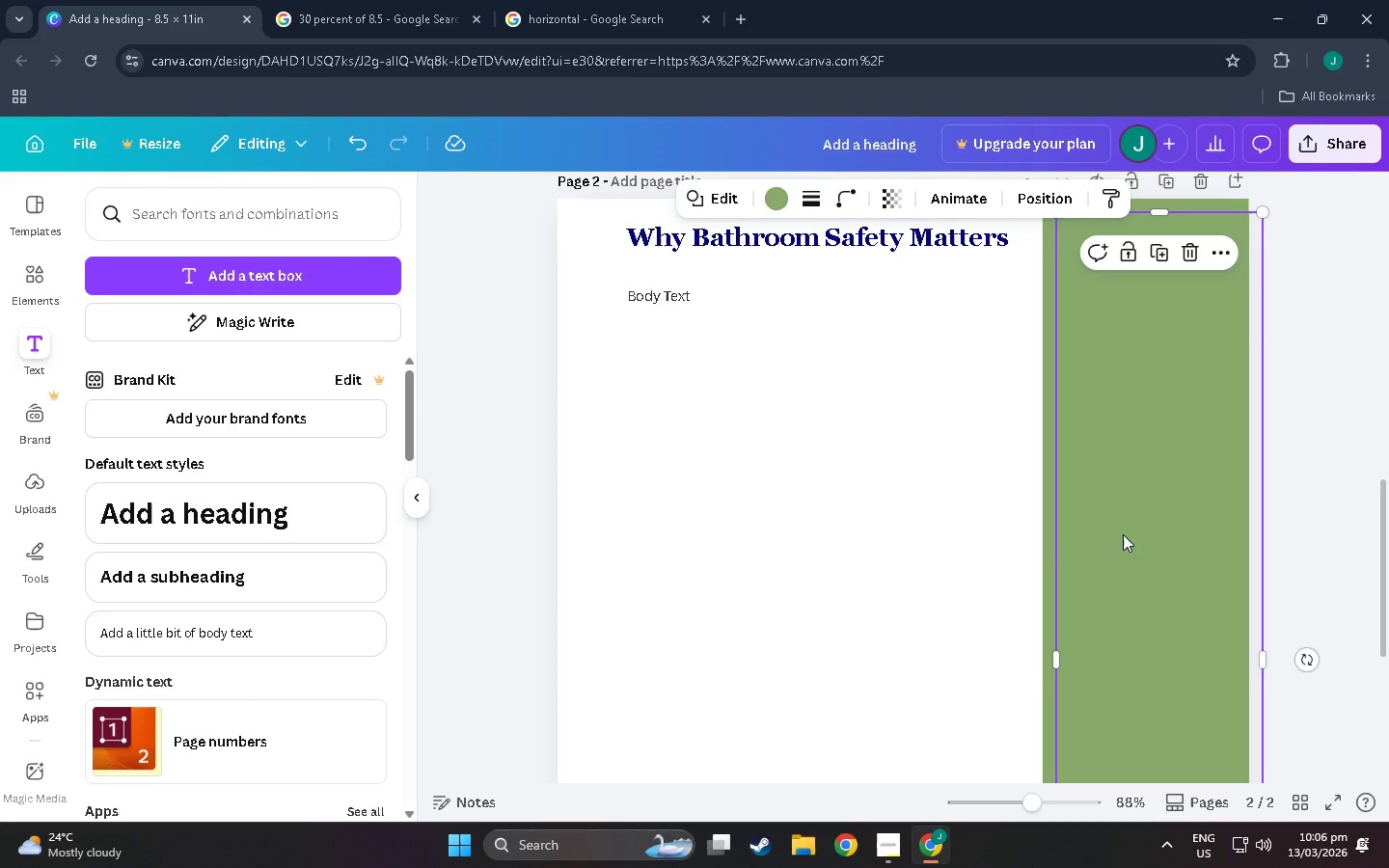 
left_click_drag(start_coordinate=[1130, 533], to_coordinate=[829, 529])
 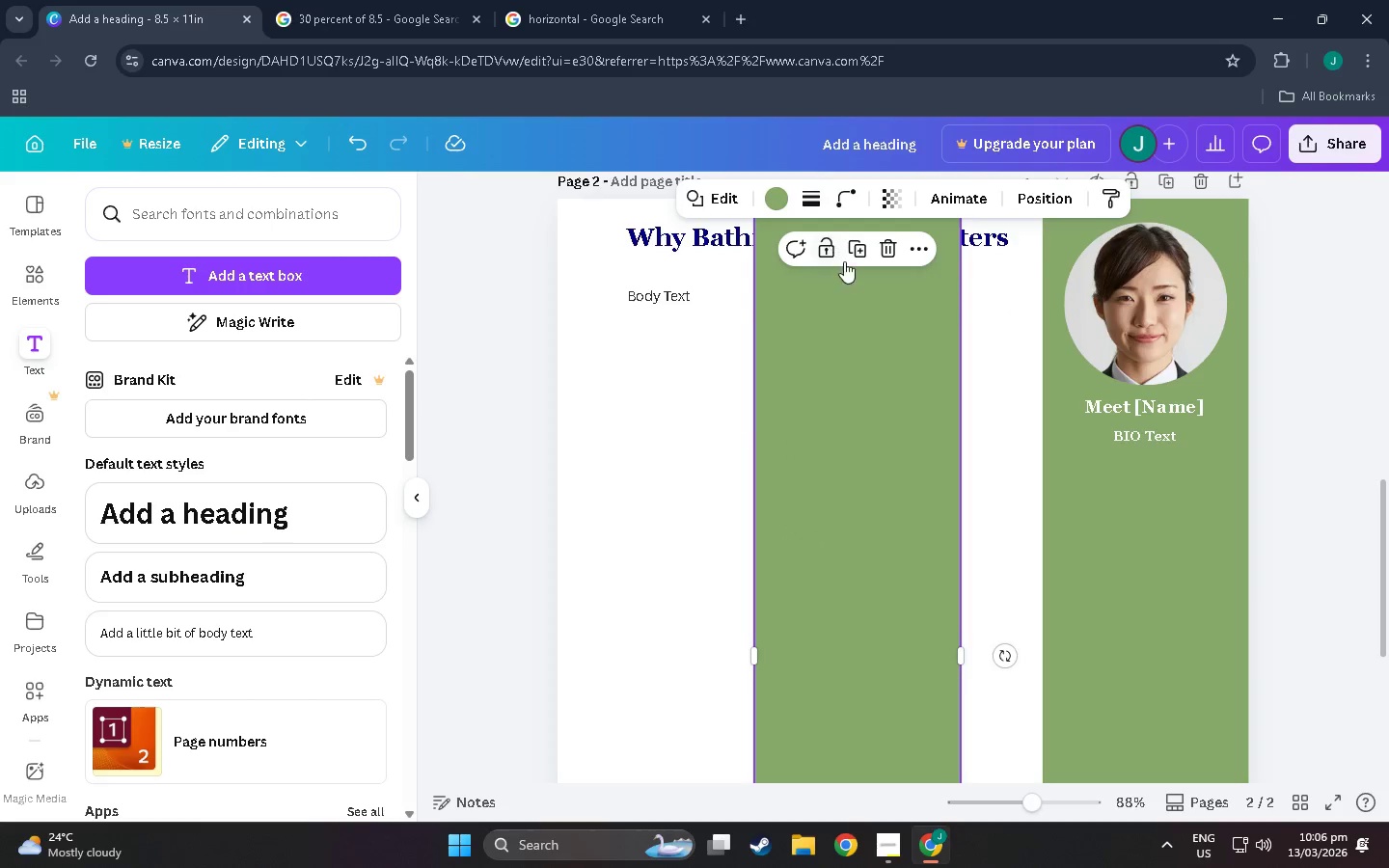 
scroll: coordinate [858, 321], scroll_direction: up, amount: 3.0
 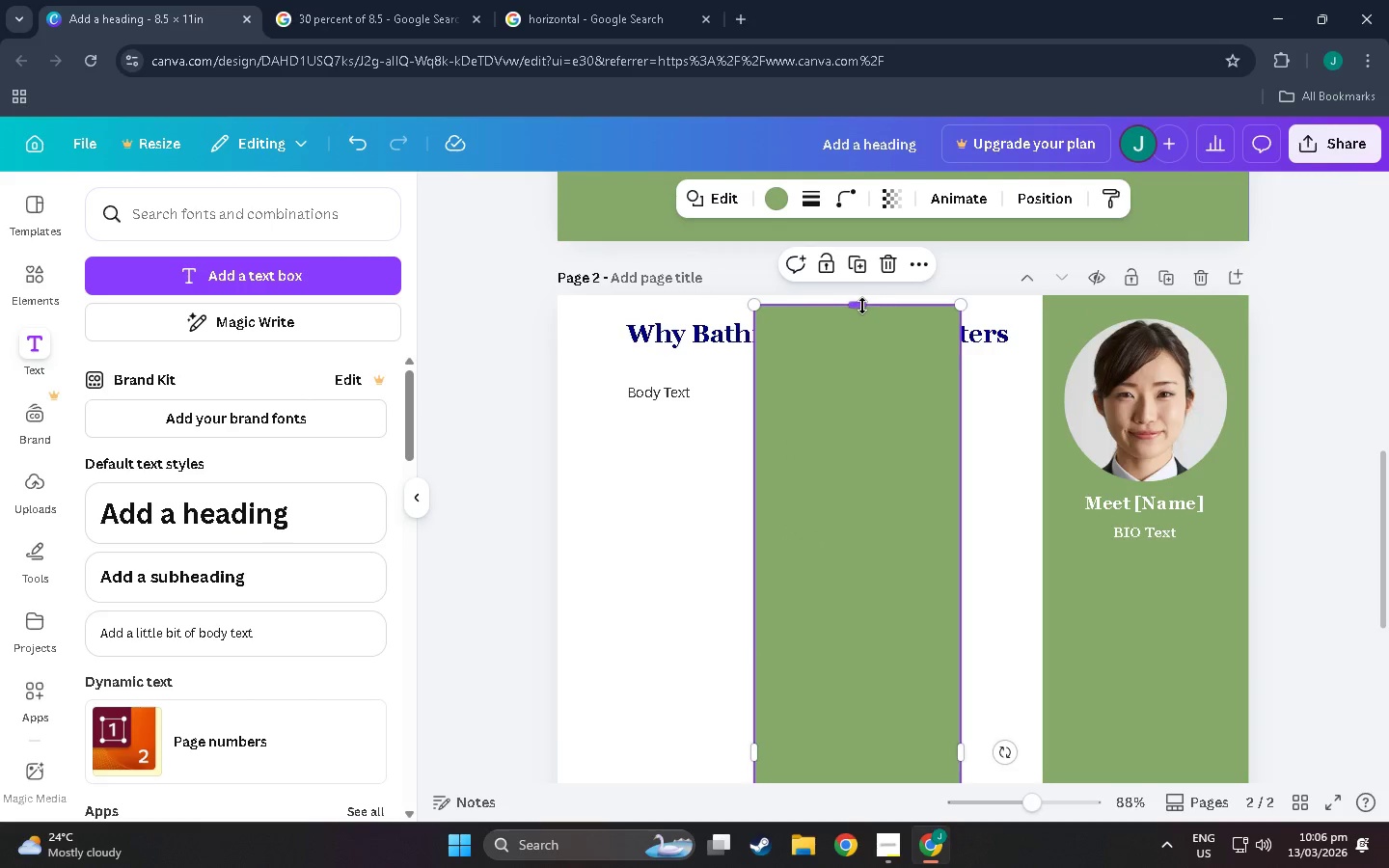 
left_click_drag(start_coordinate=[862, 306], to_coordinate=[808, 637])
 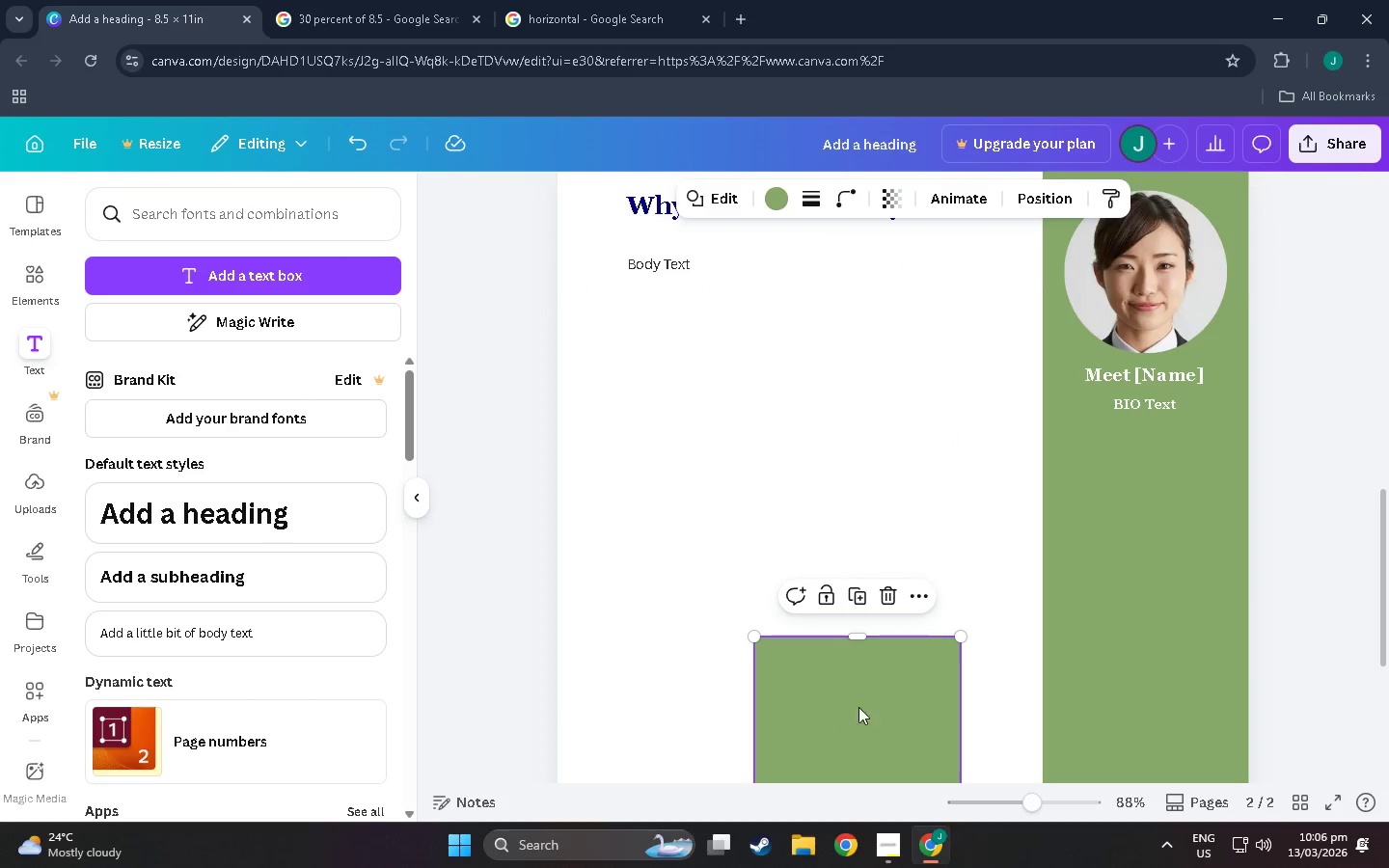 
scroll: coordinate [803, 671], scroll_direction: down, amount: 4.0
 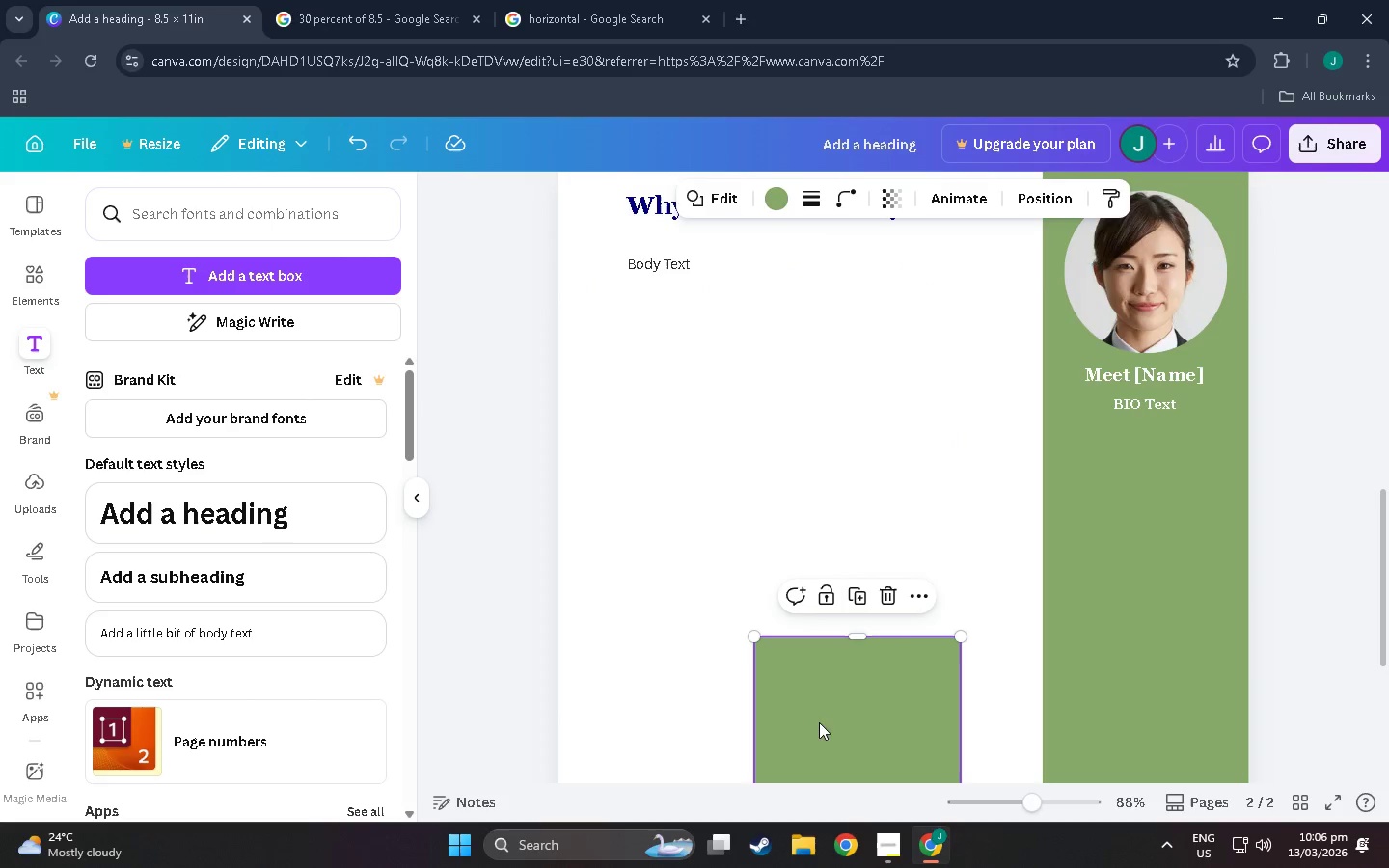 
scroll: coordinate [915, 695], scroll_direction: up, amount: 2.0
 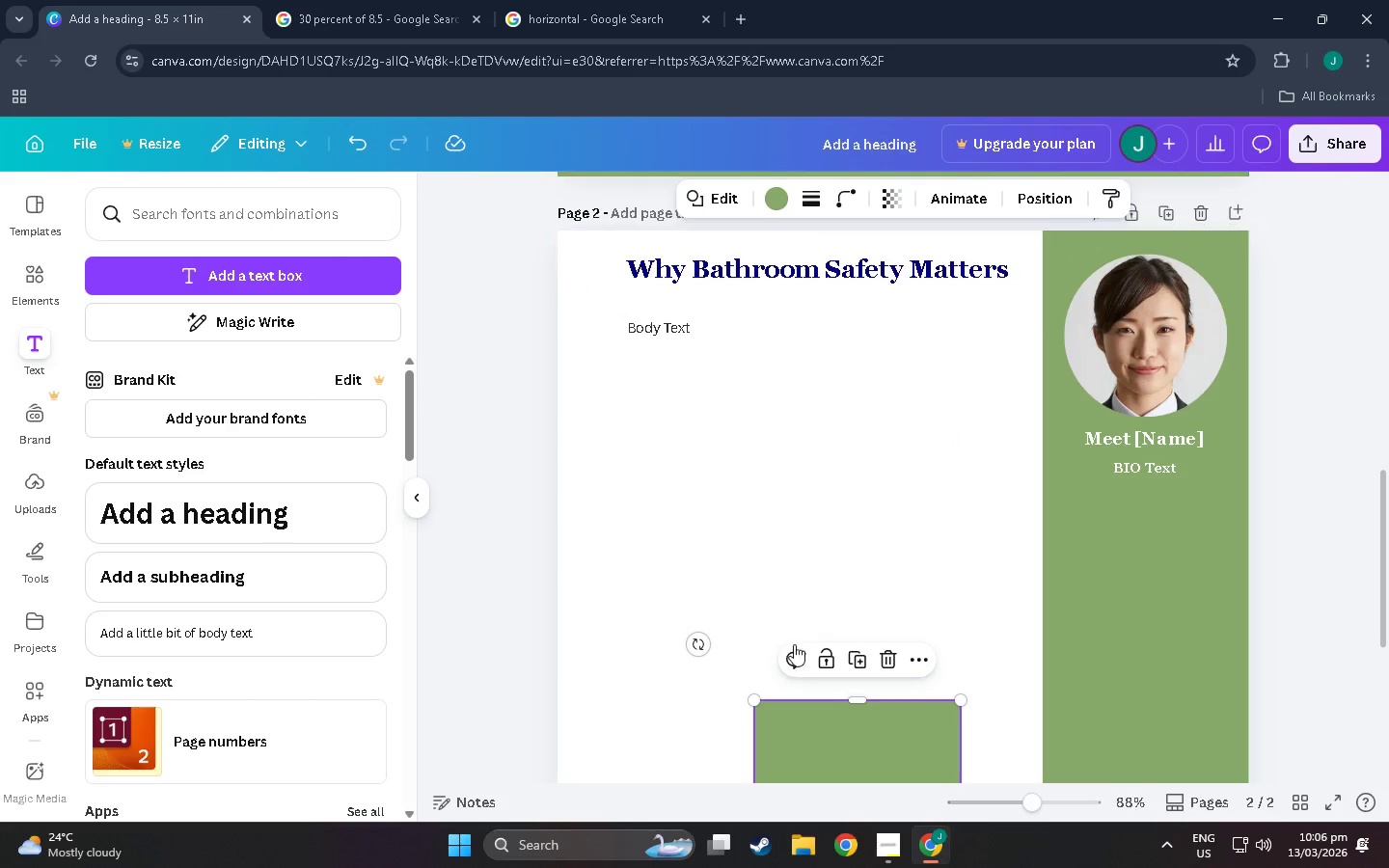 
scroll: coordinate [741, 651], scroll_direction: down, amount: 7.0
 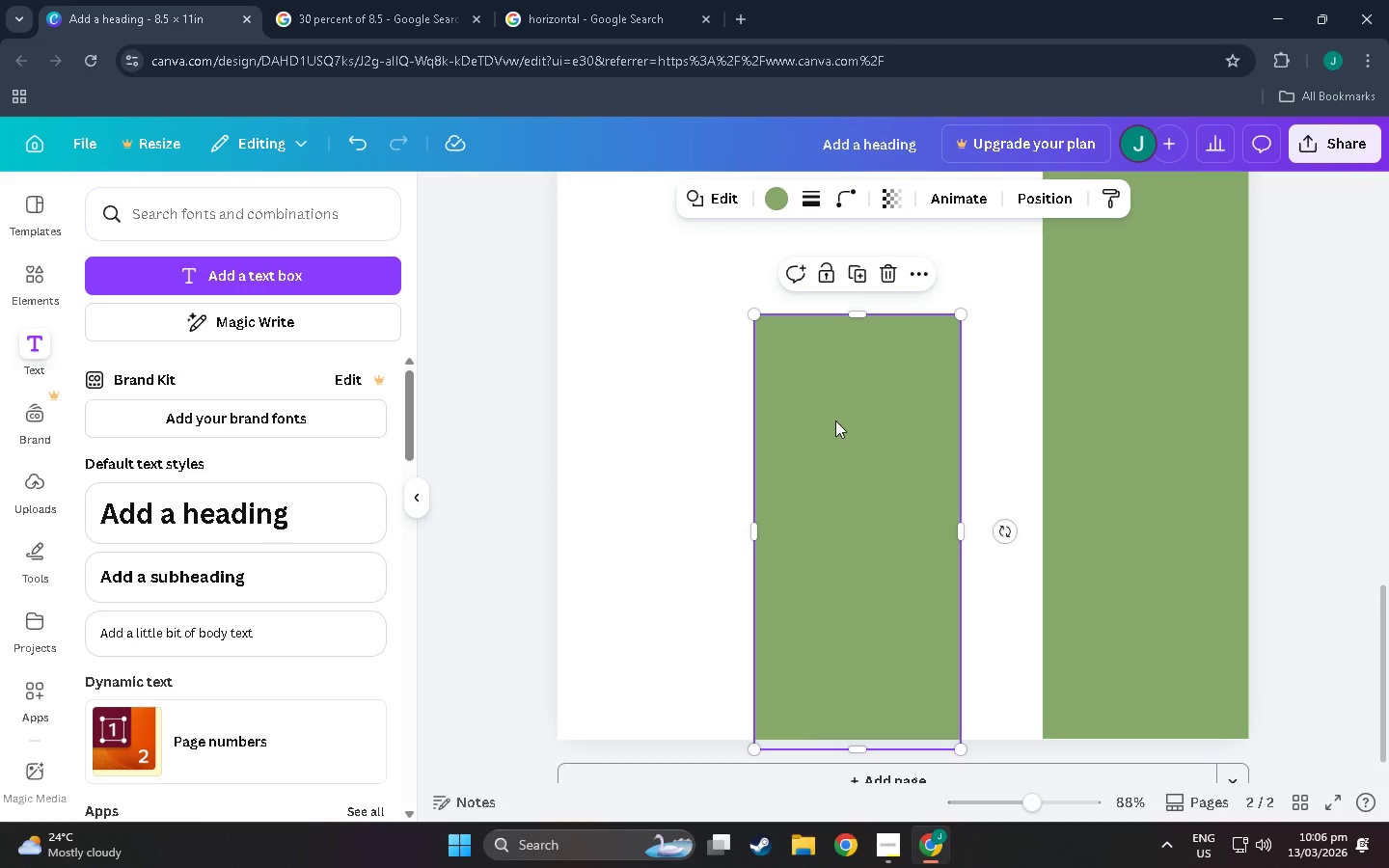 
left_click_drag(start_coordinate=[857, 321], to_coordinate=[843, 569])
 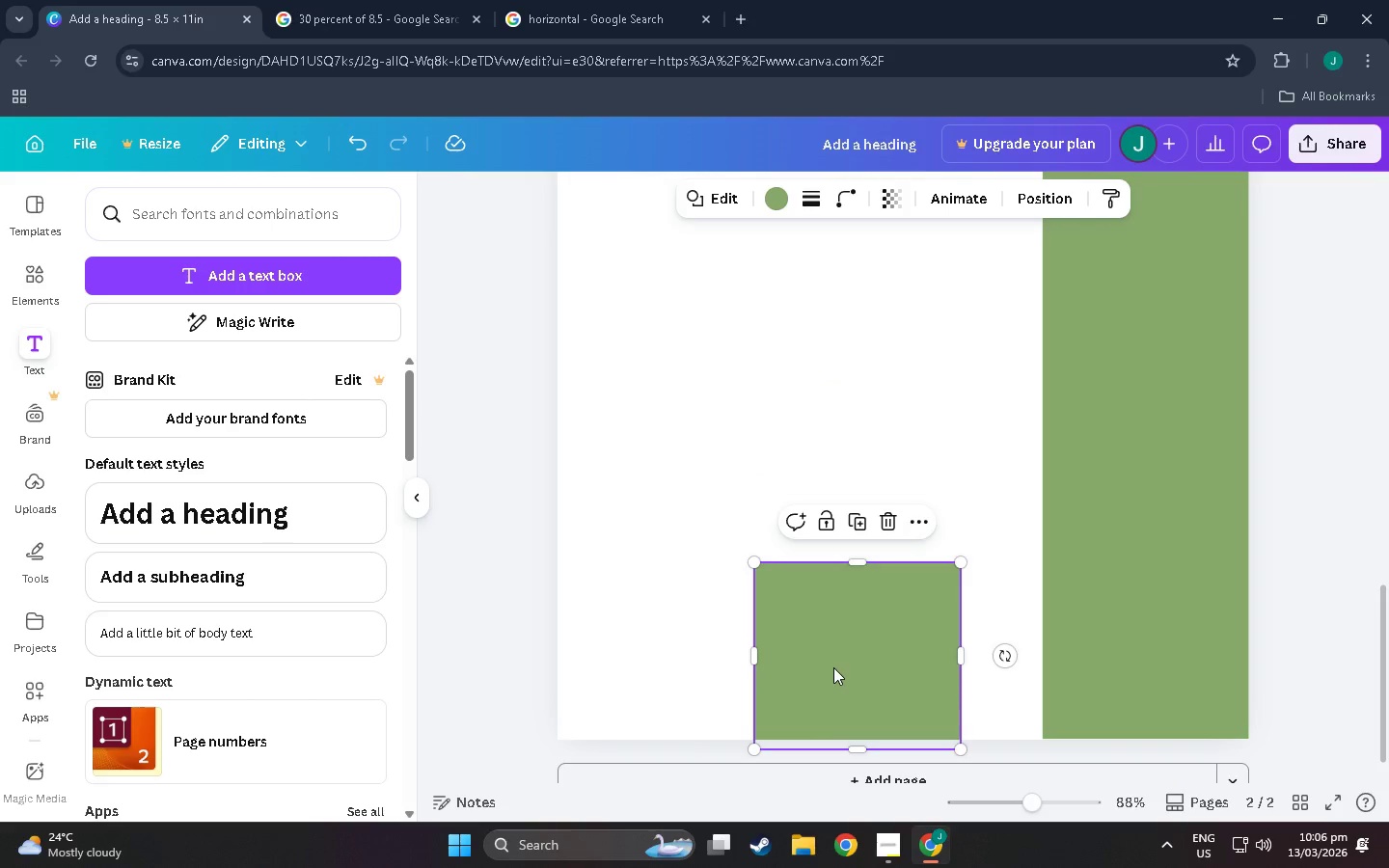 
left_click_drag(start_coordinate=[833, 667], to_coordinate=[853, 459])
 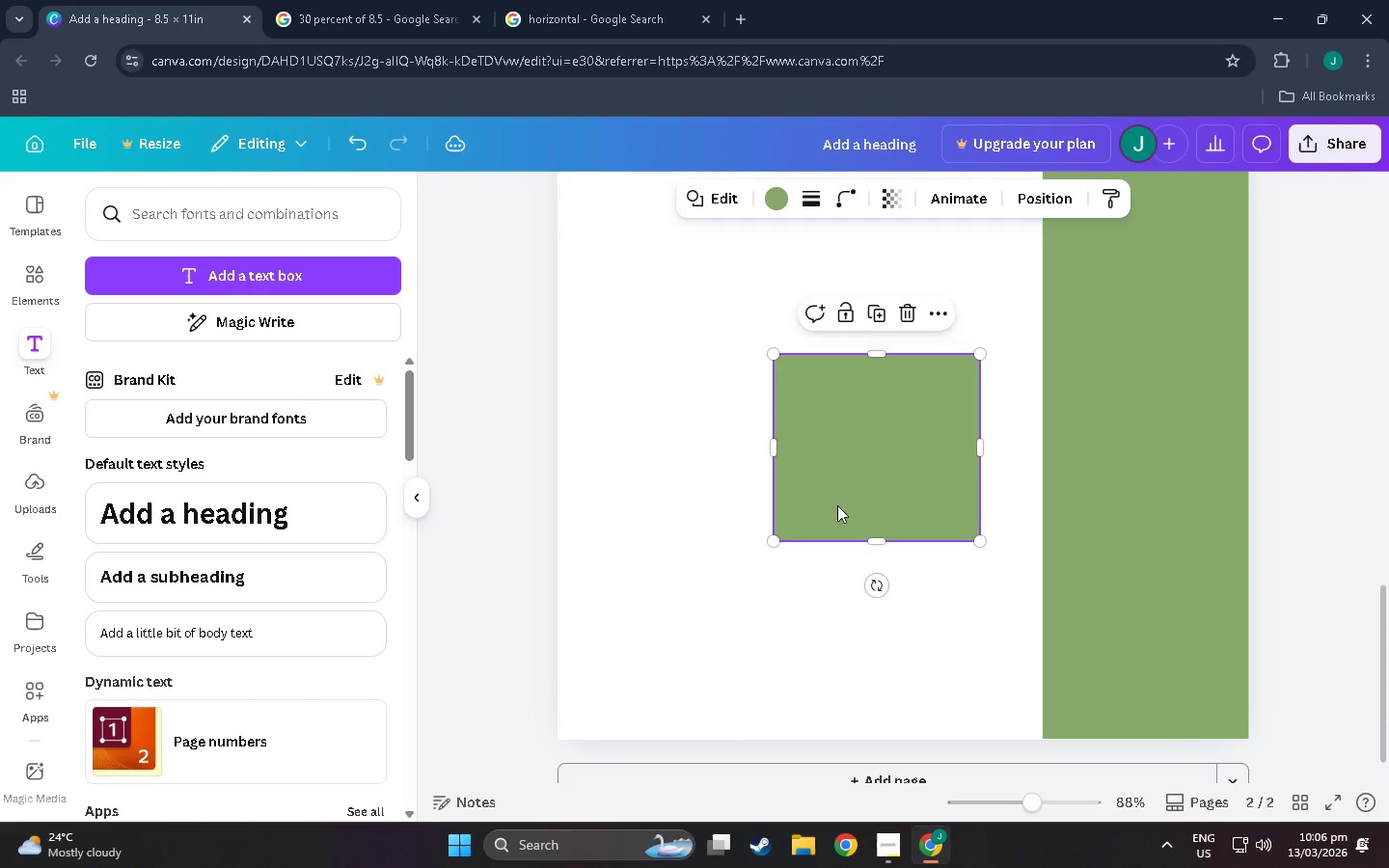 
scroll: coordinate [841, 515], scroll_direction: up, amount: 3.0
 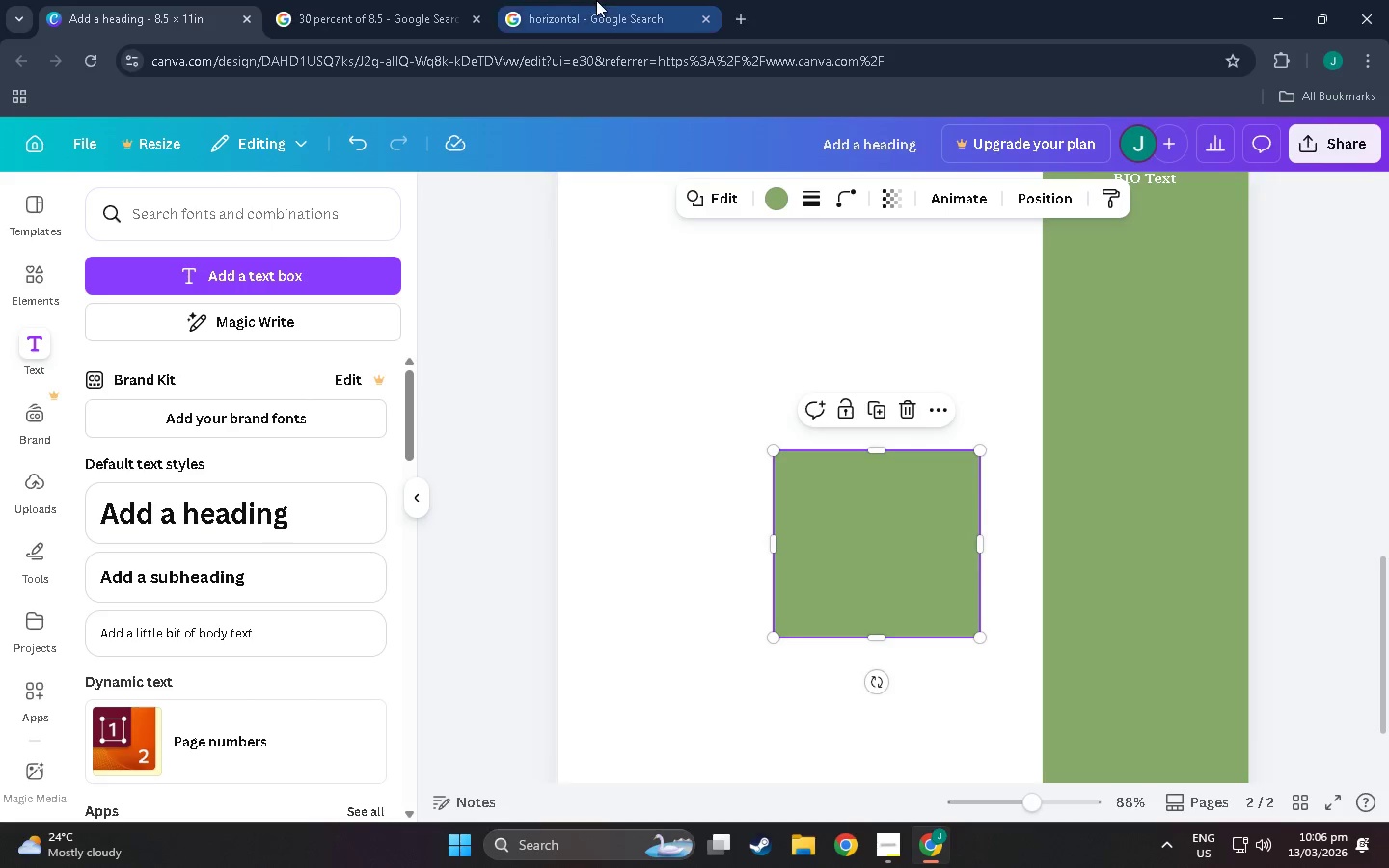 
left_click([596, 0])
 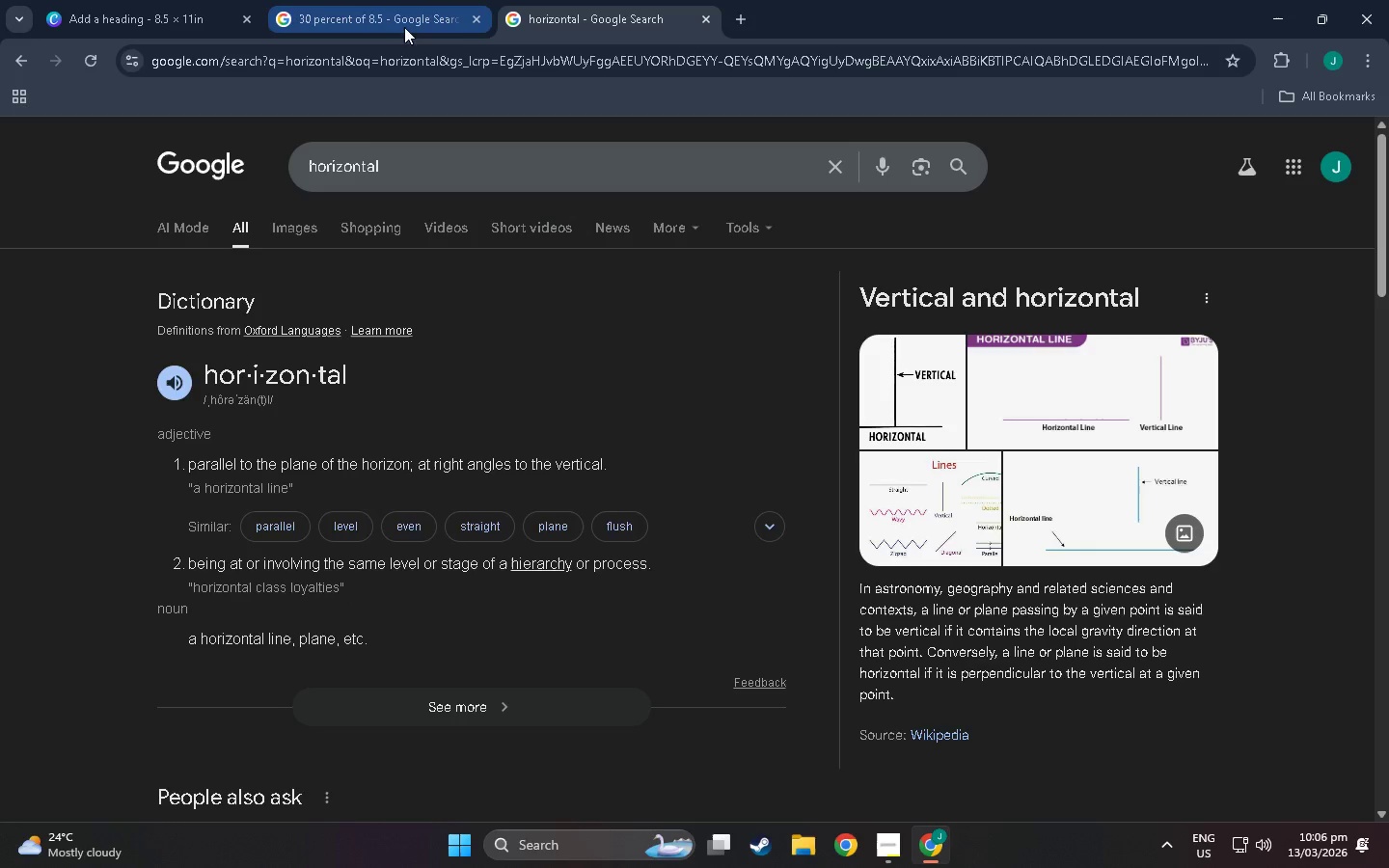 
left_click([407, 0])
 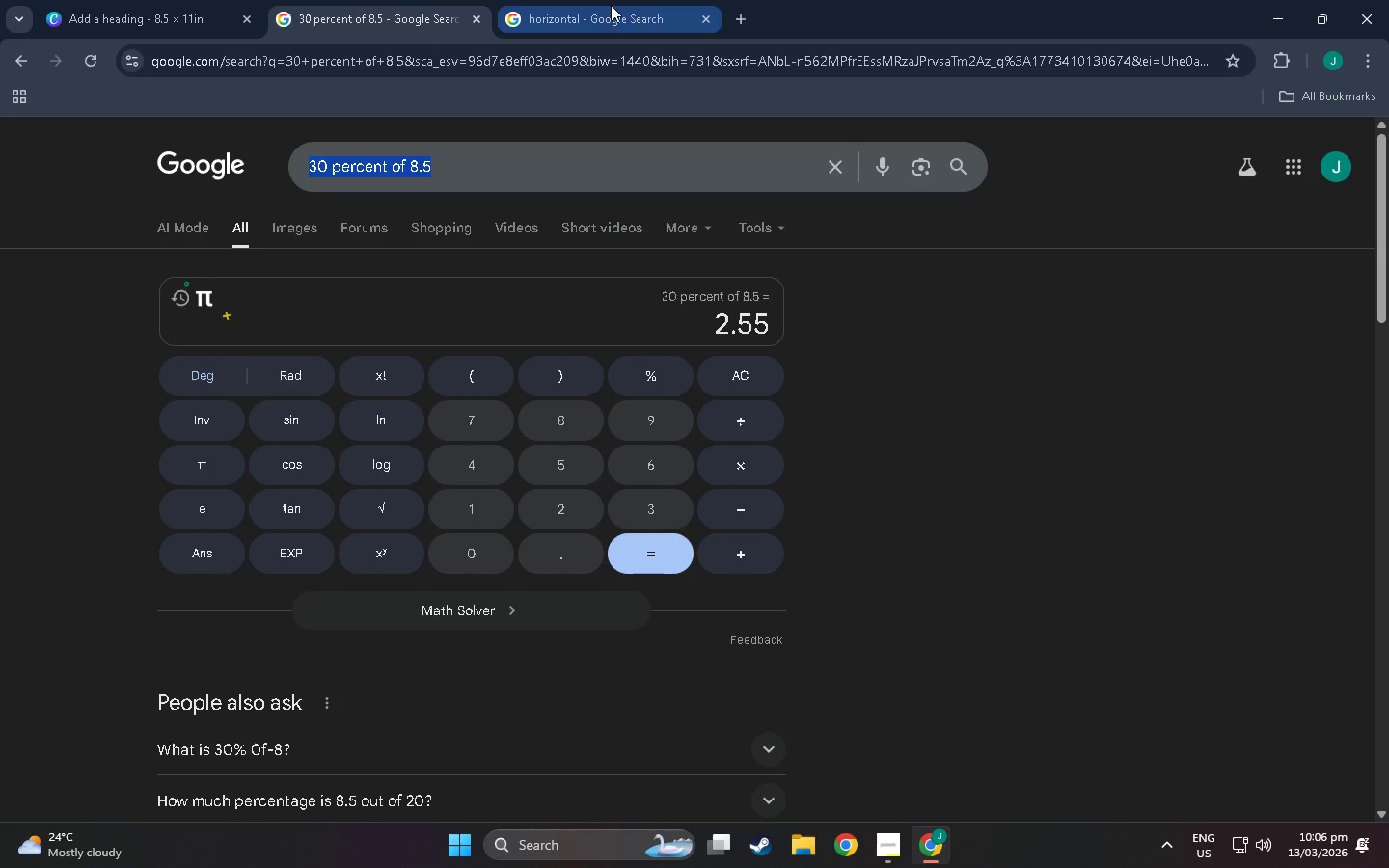 
left_click([588, 25])
 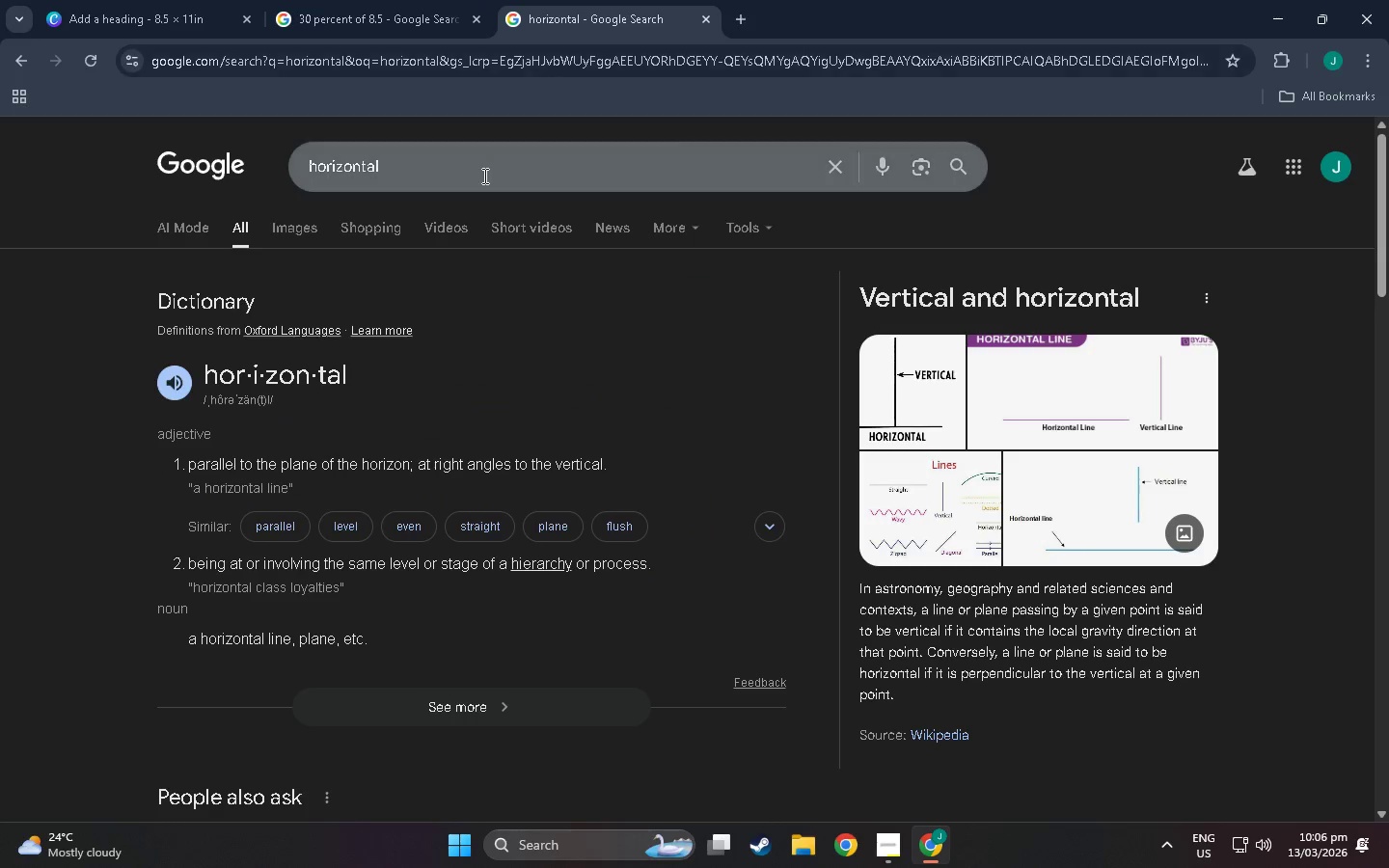 
left_click_drag(start_coordinate=[483, 176], to_coordinate=[167, 140])
 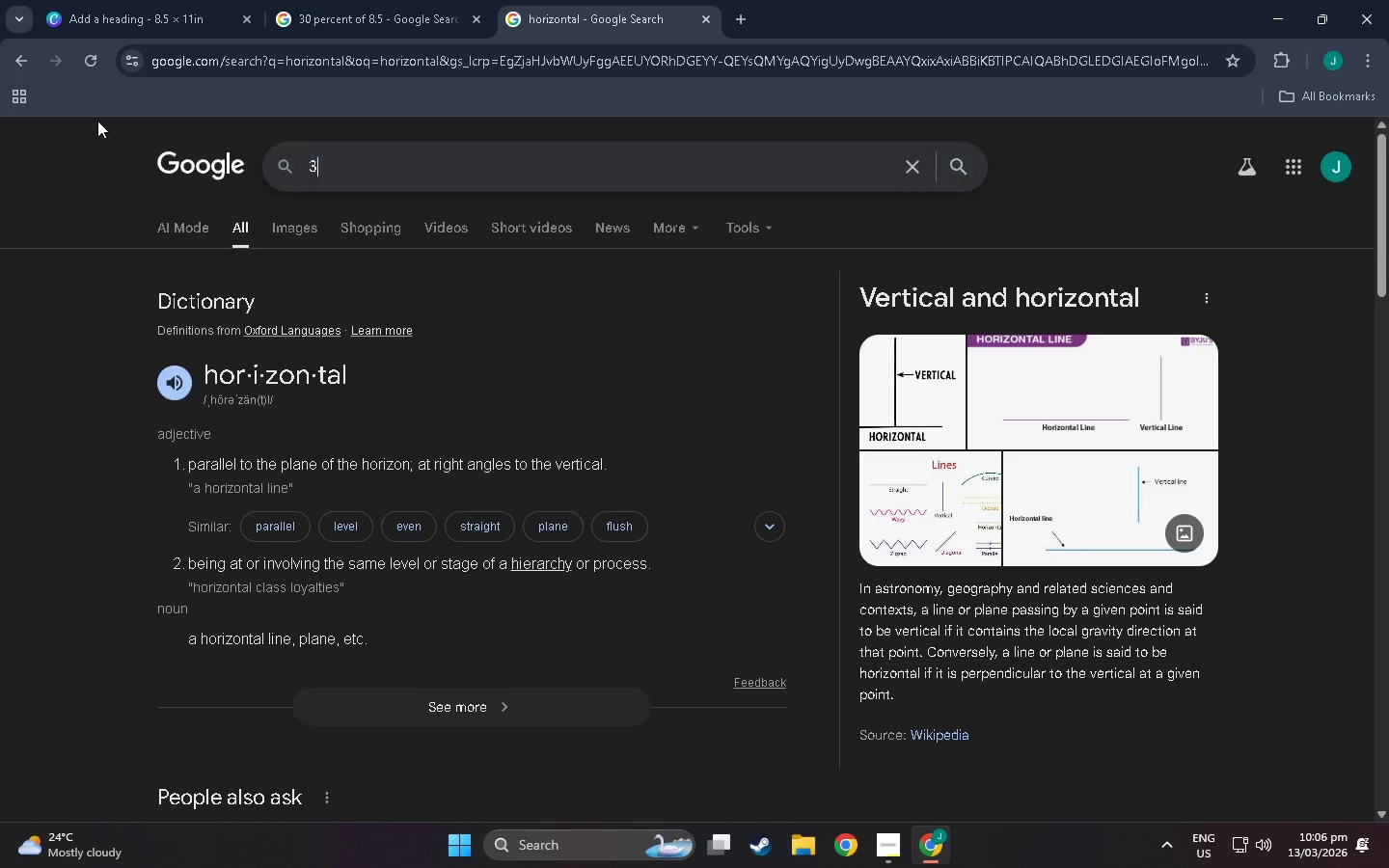 
type(3px)
 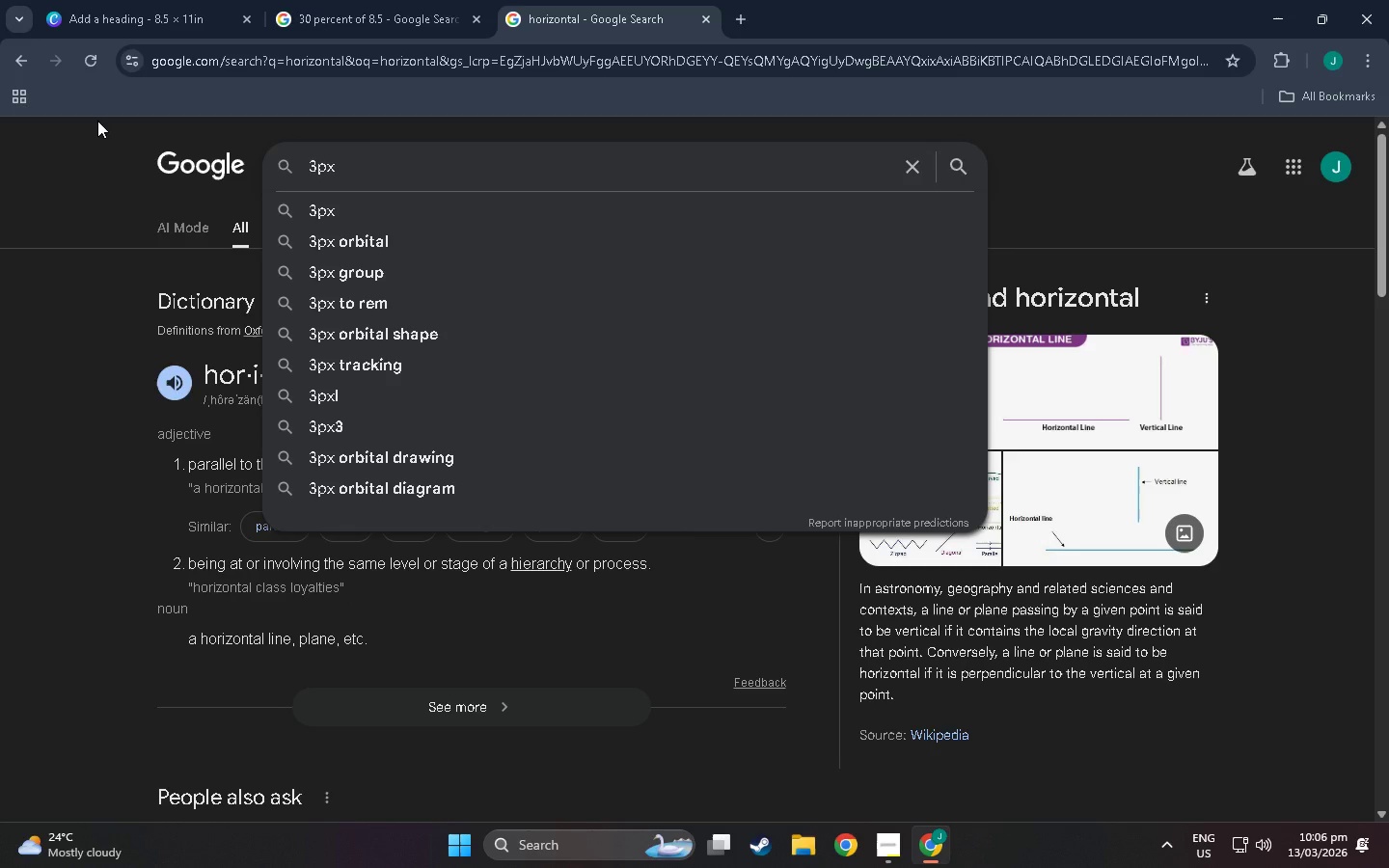 
key(Enter)
 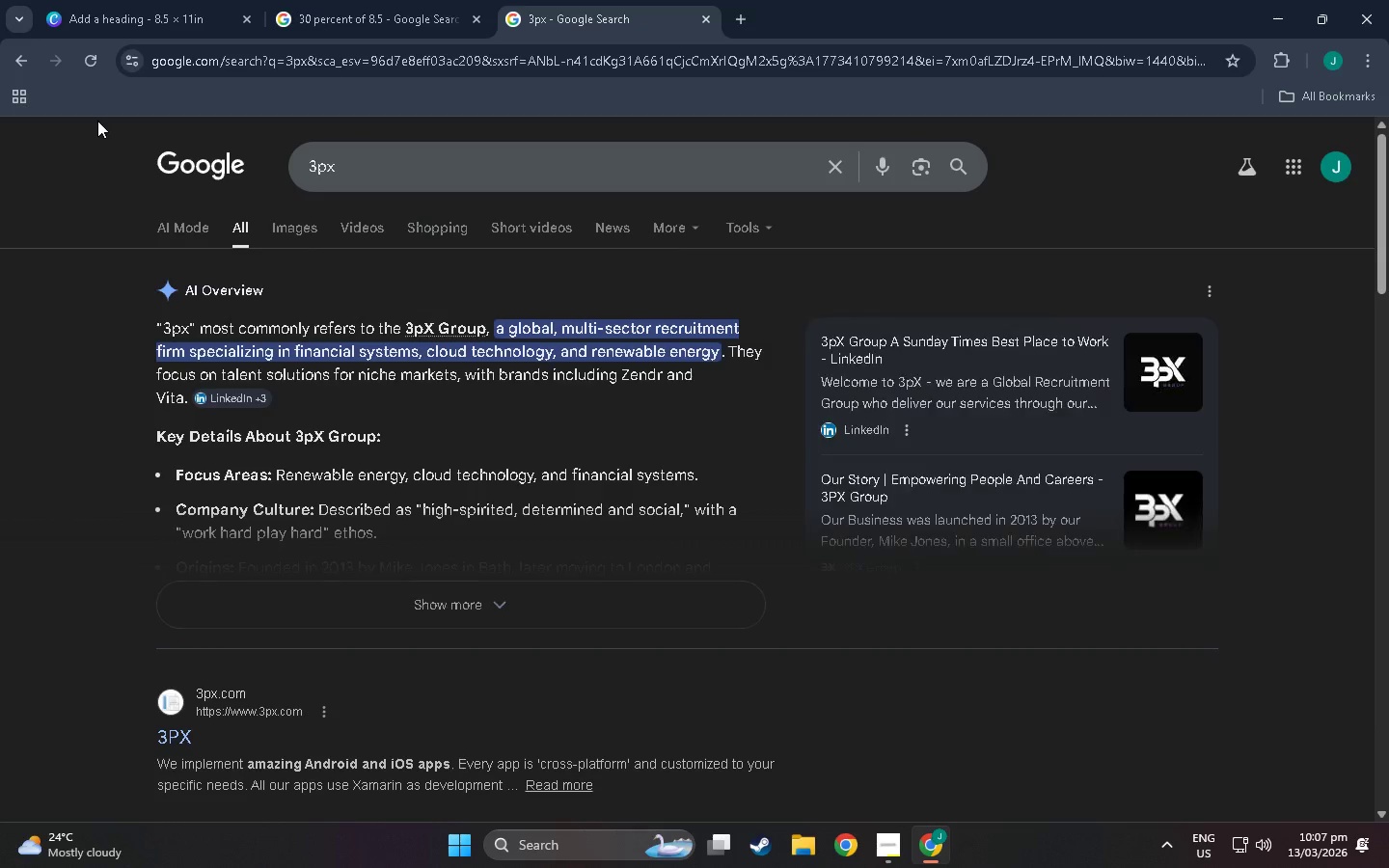 
left_click([404, 166])
 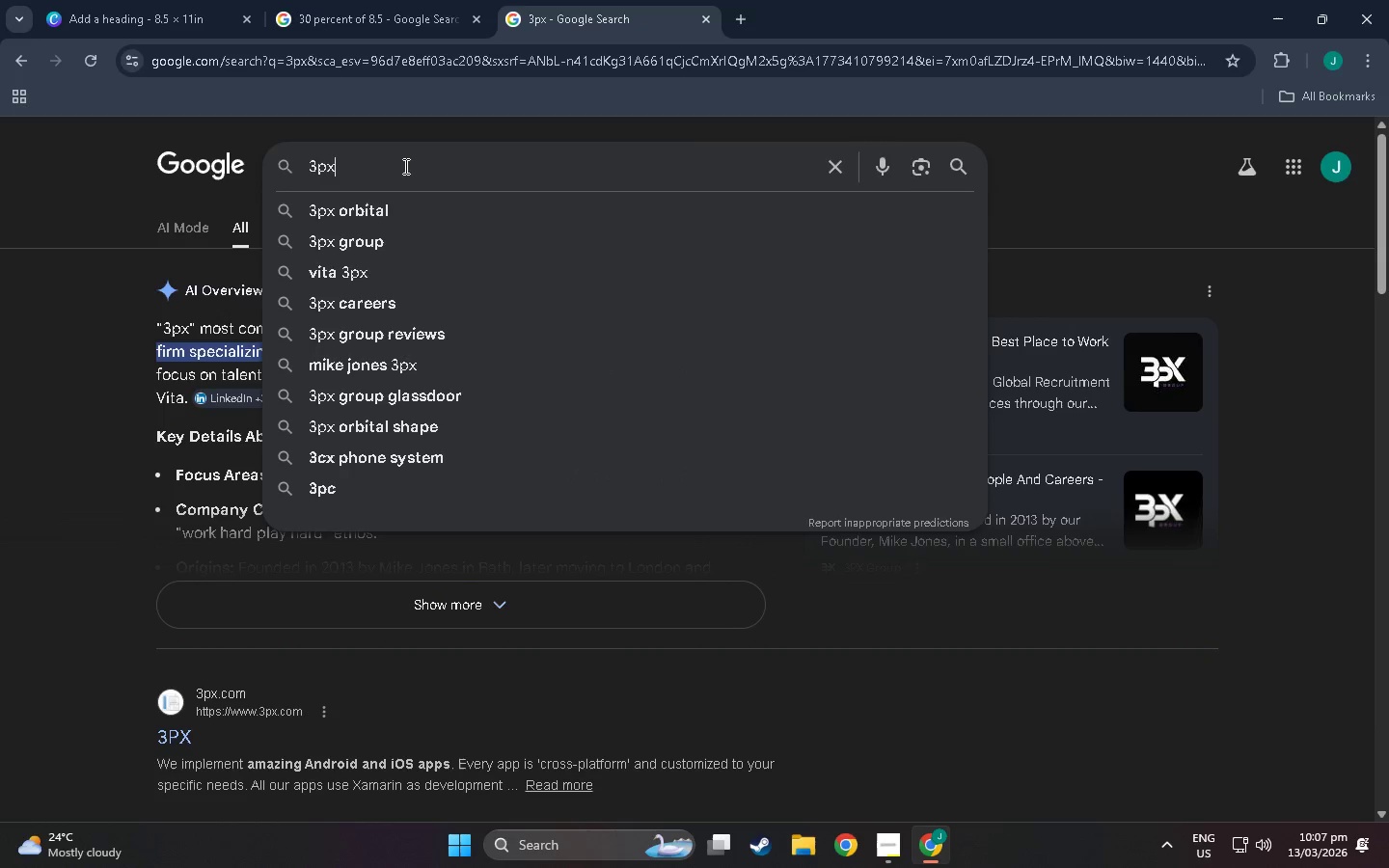 
type( to inches)
 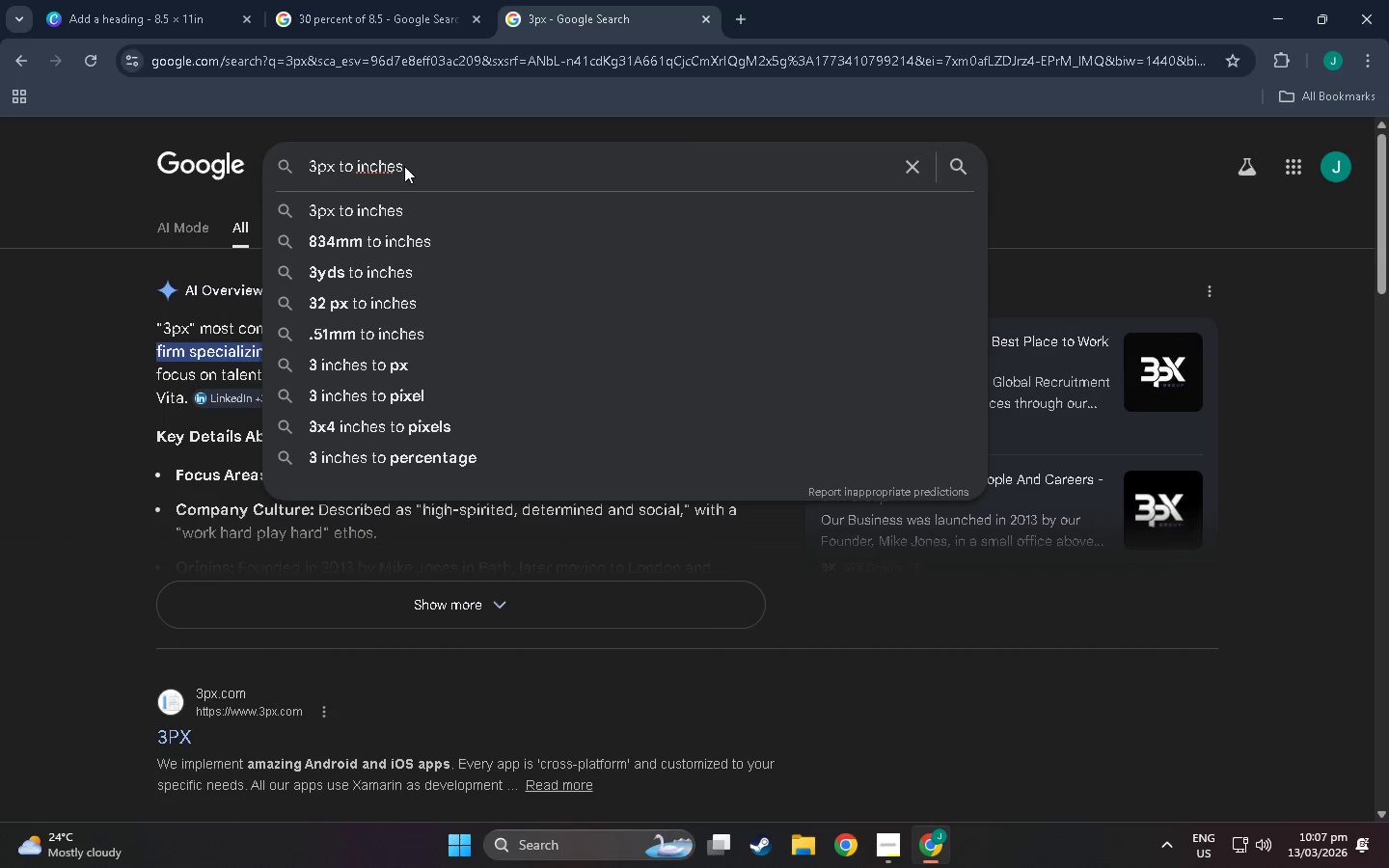 
key(Enter)
 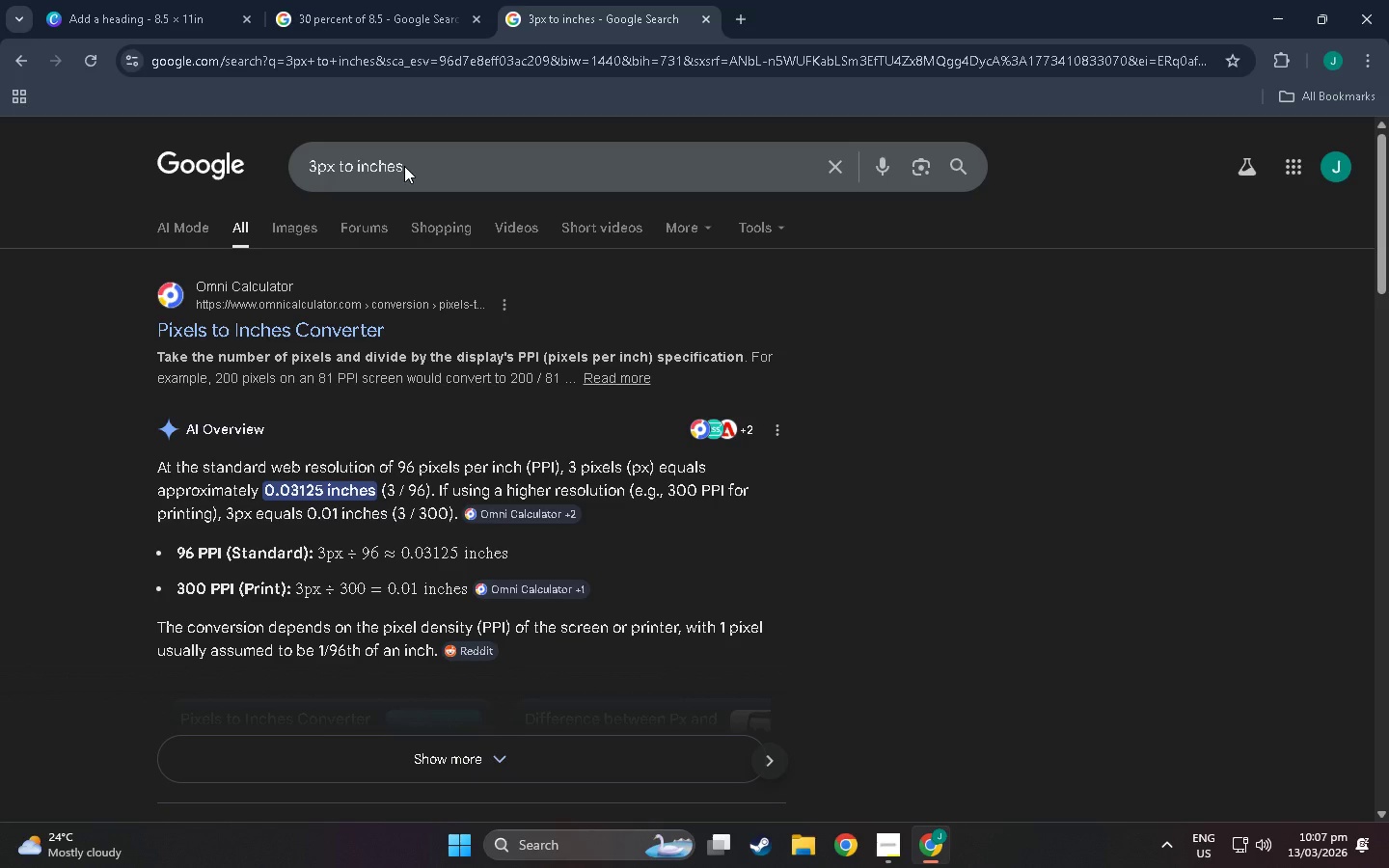 
wait(12.36)
 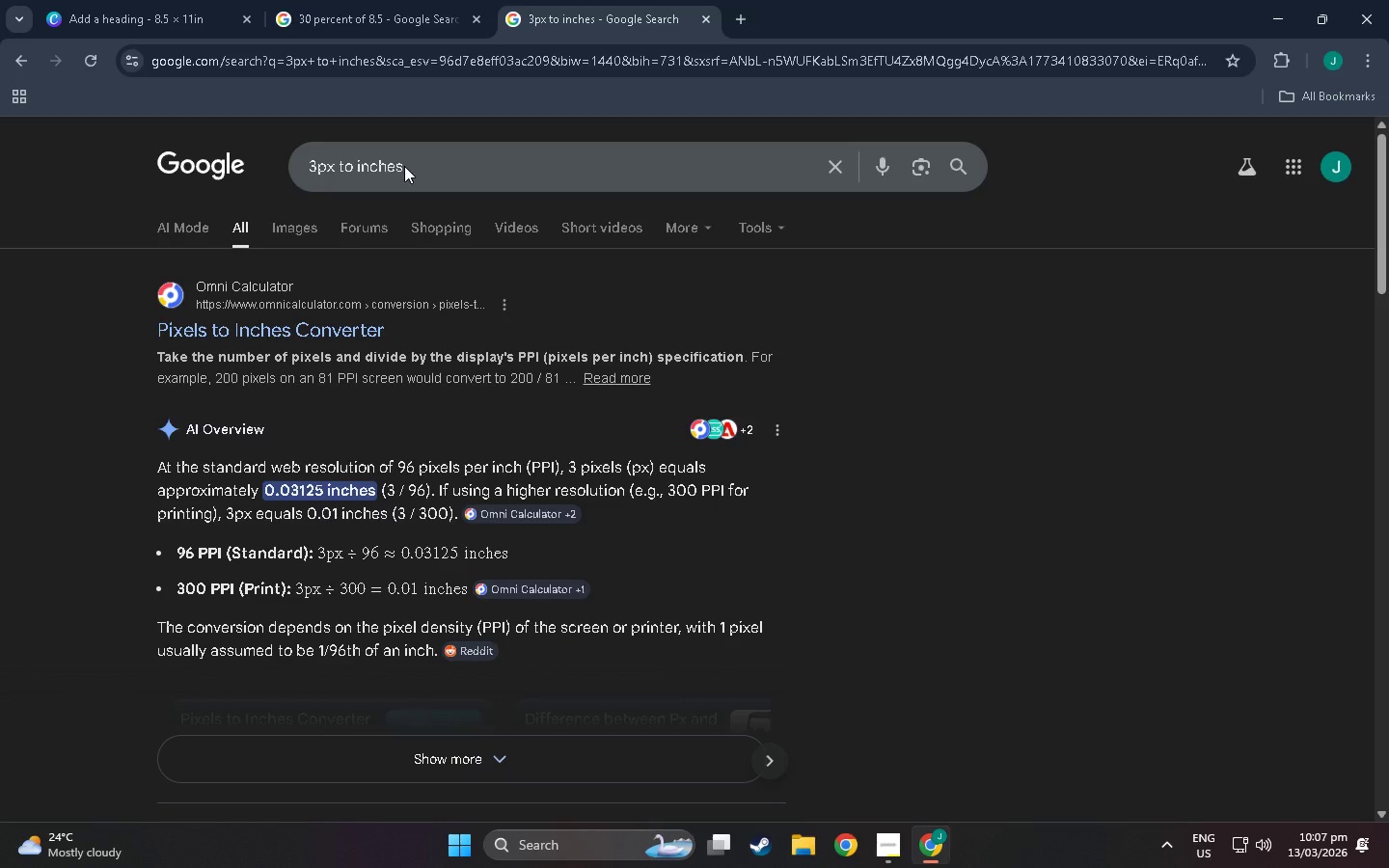 
scroll: coordinate [479, 709], scroll_direction: up, amount: 1.0
 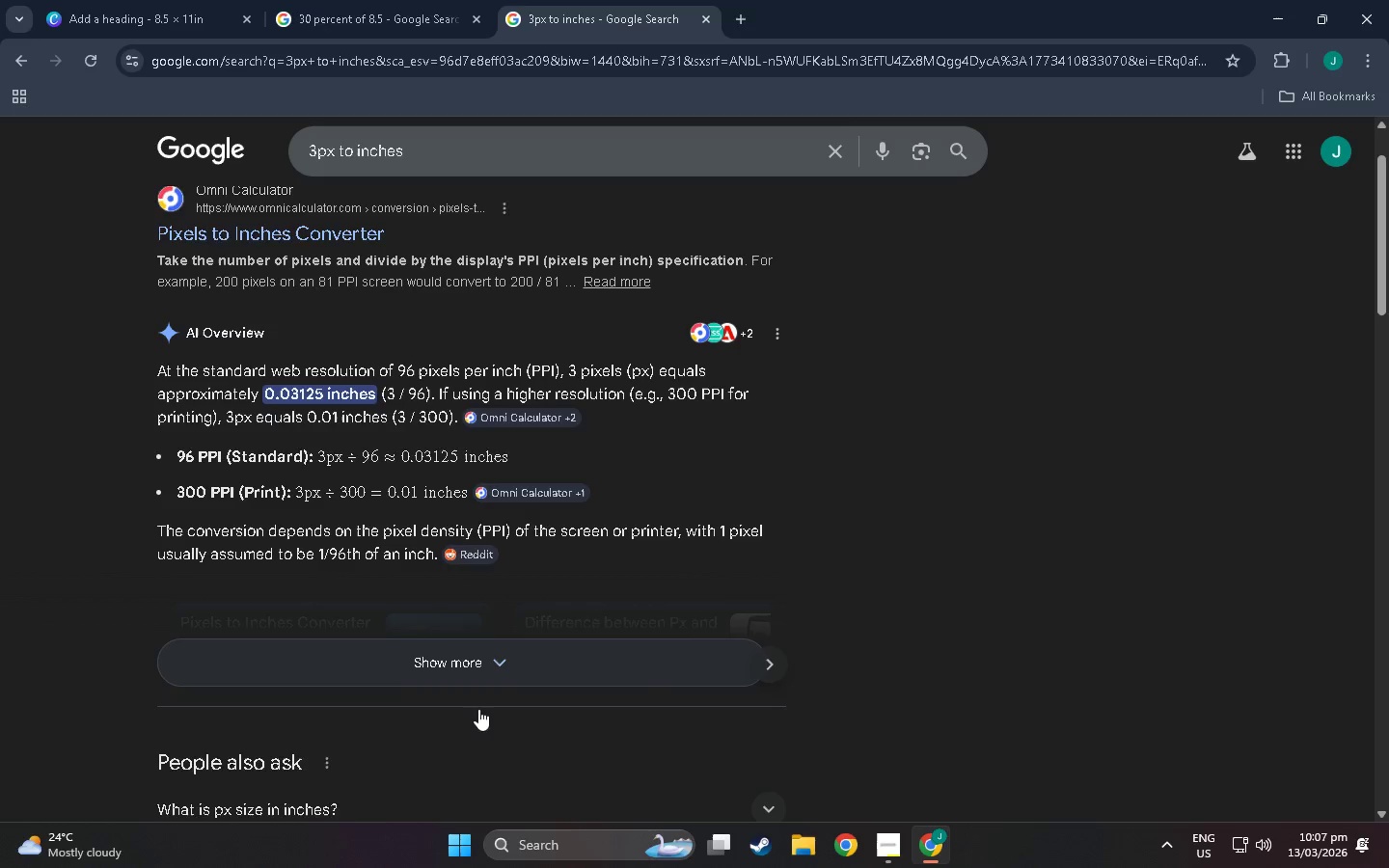 
scroll: coordinate [478, 709], scroll_direction: down, amount: 3.0
 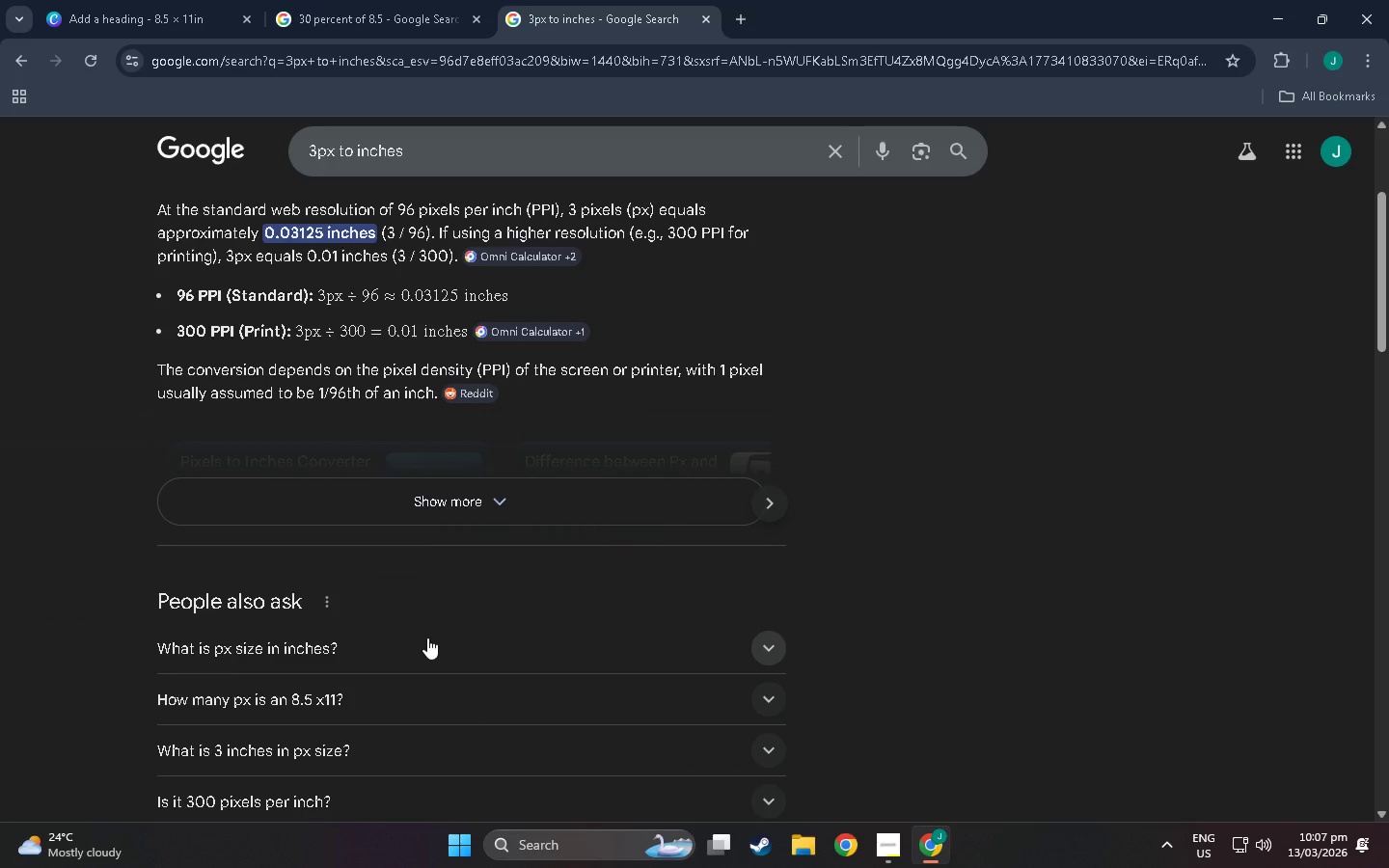 
left_click([427, 637])
 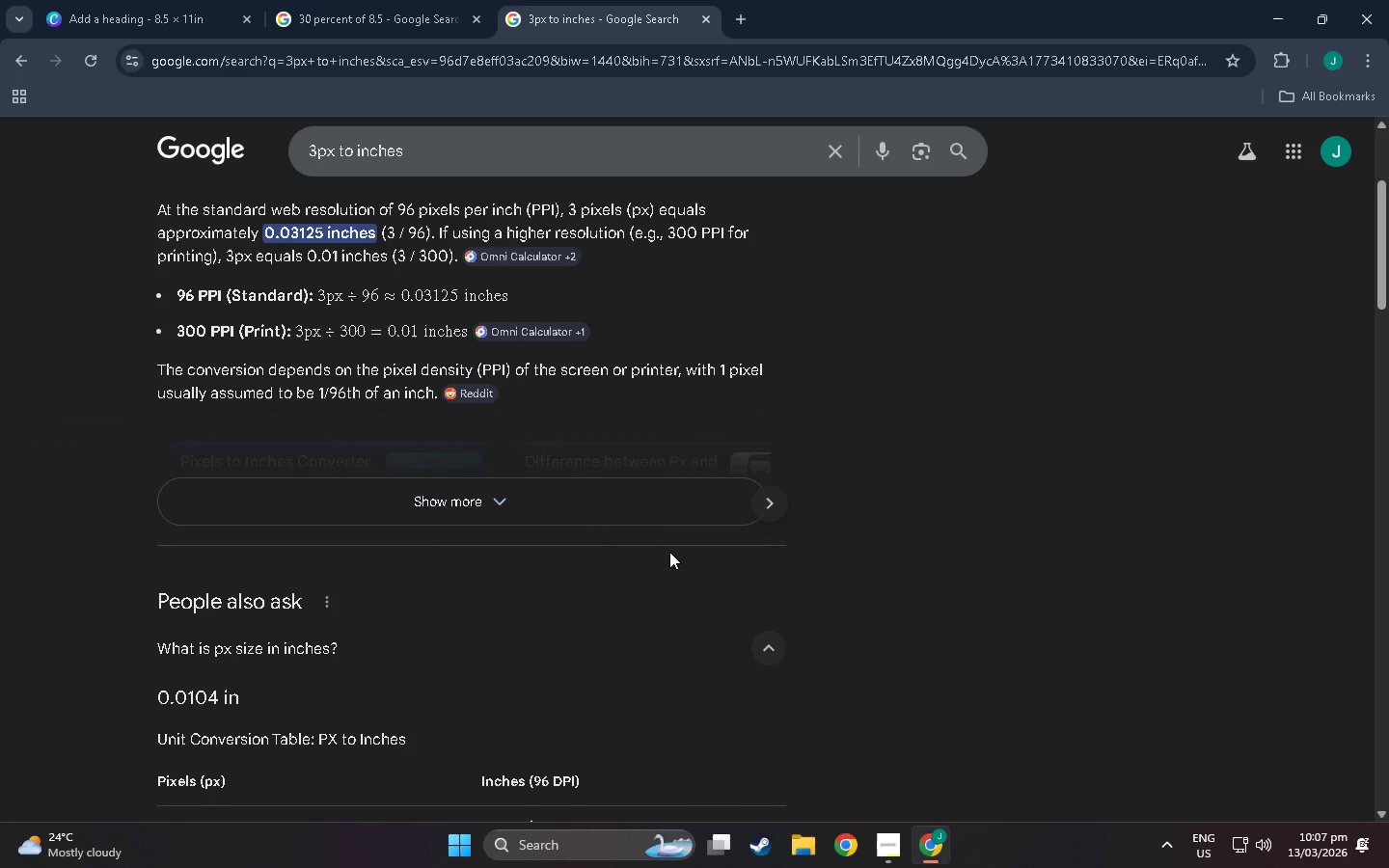 
wait(5.05)
 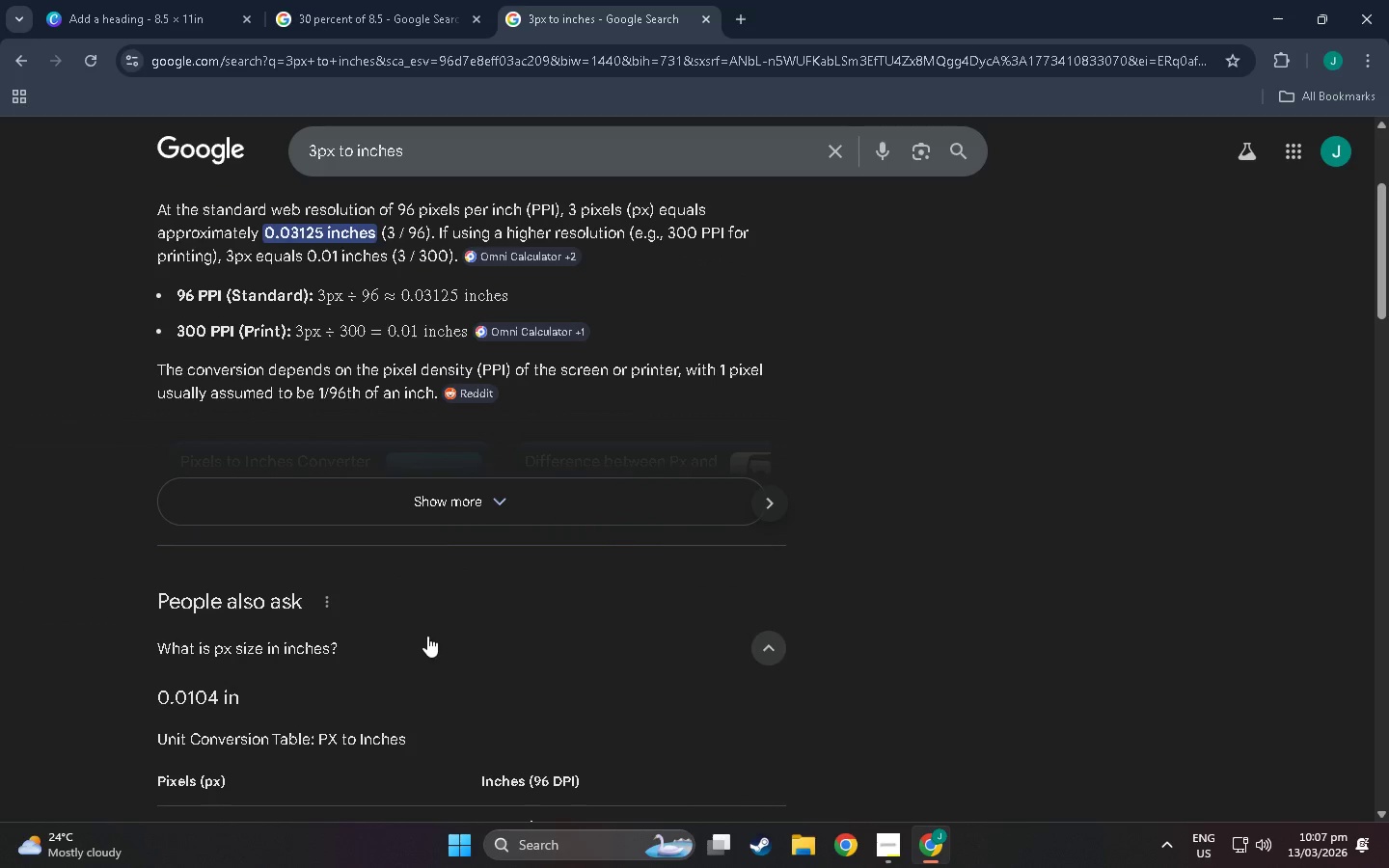 
scroll: coordinate [483, 659], scroll_direction: down, amount: 4.0
 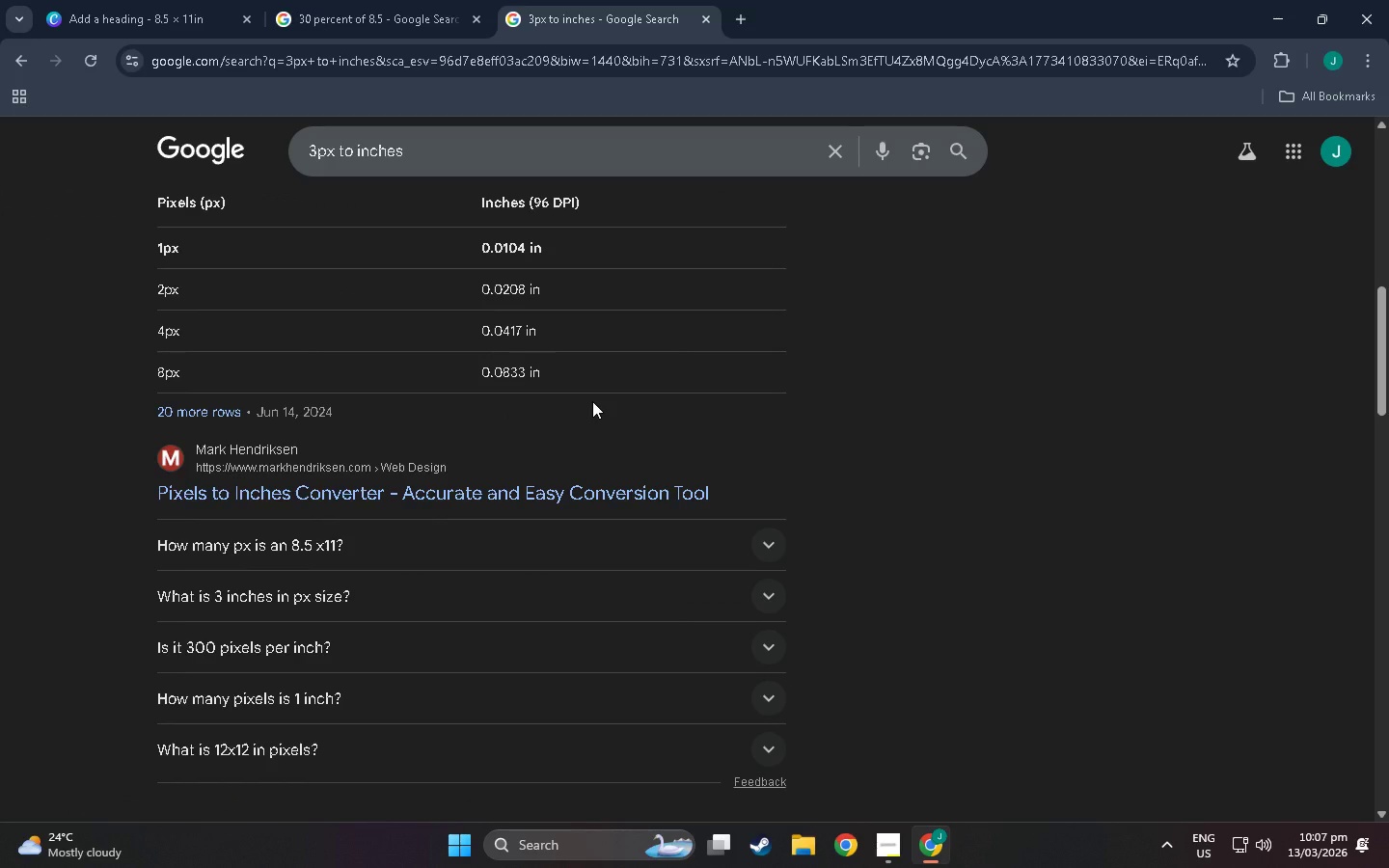 
left_click([299, 597])
 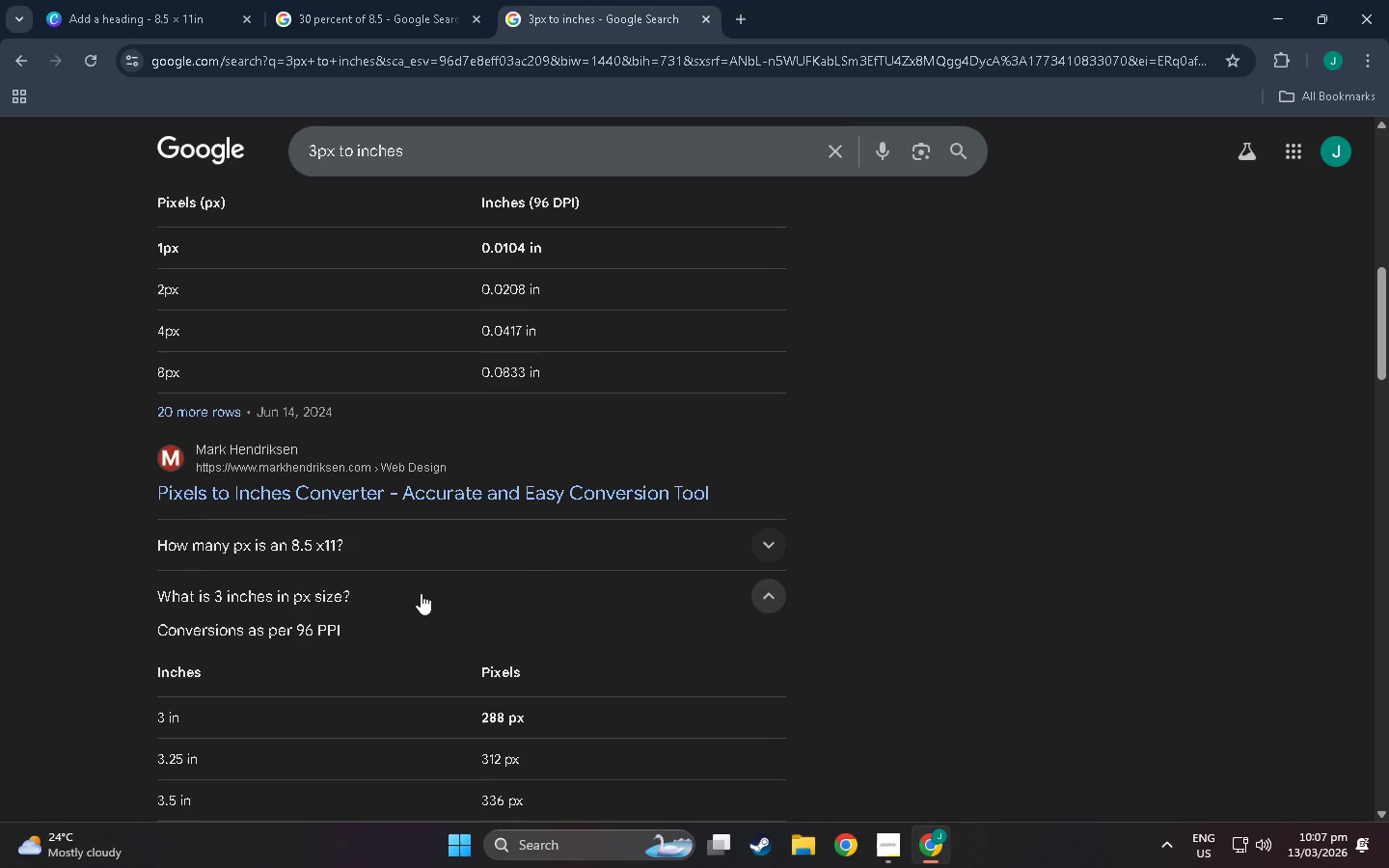 
scroll: coordinate [387, 669], scroll_direction: down, amount: 3.0
 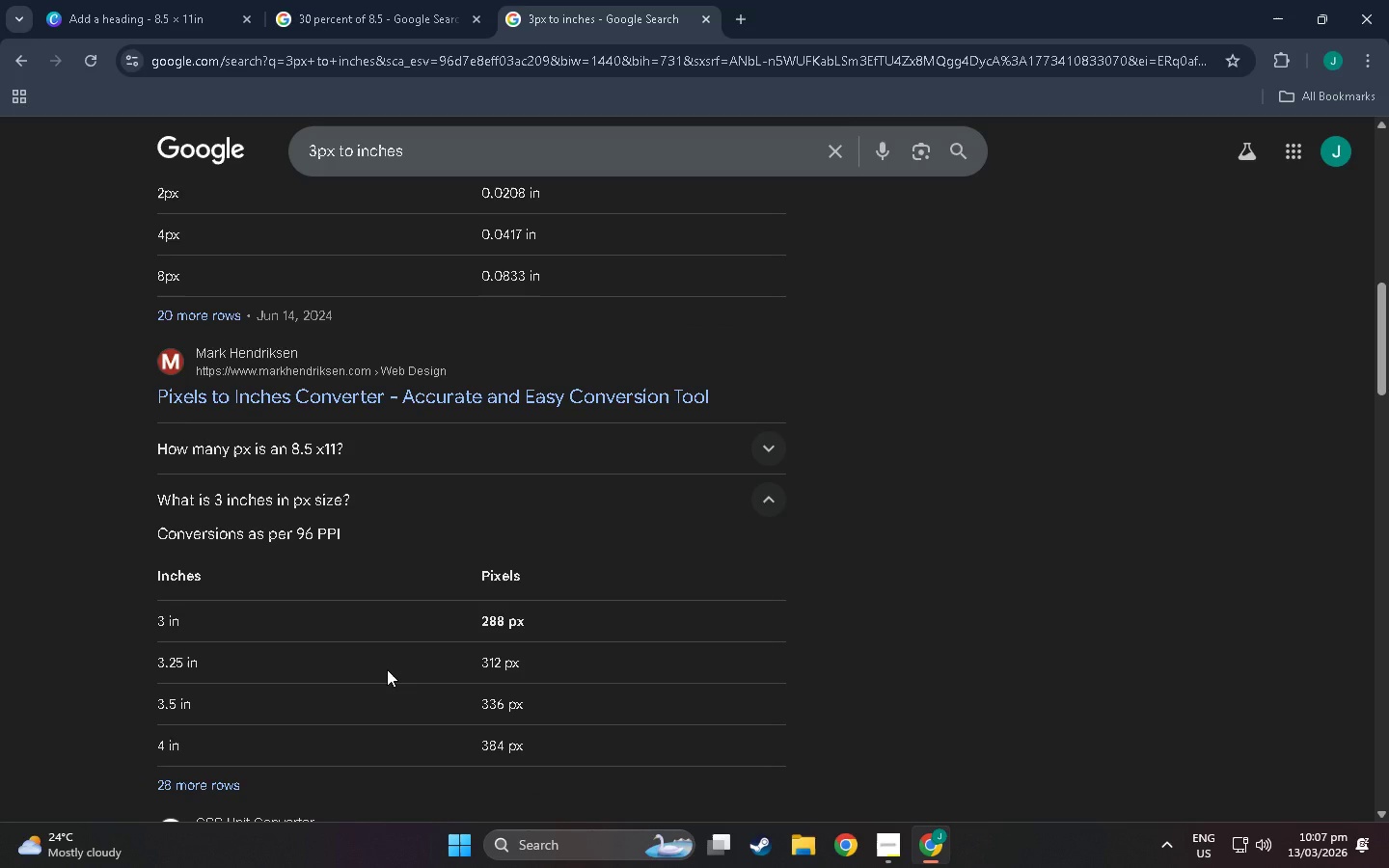 
wait(8.45)
 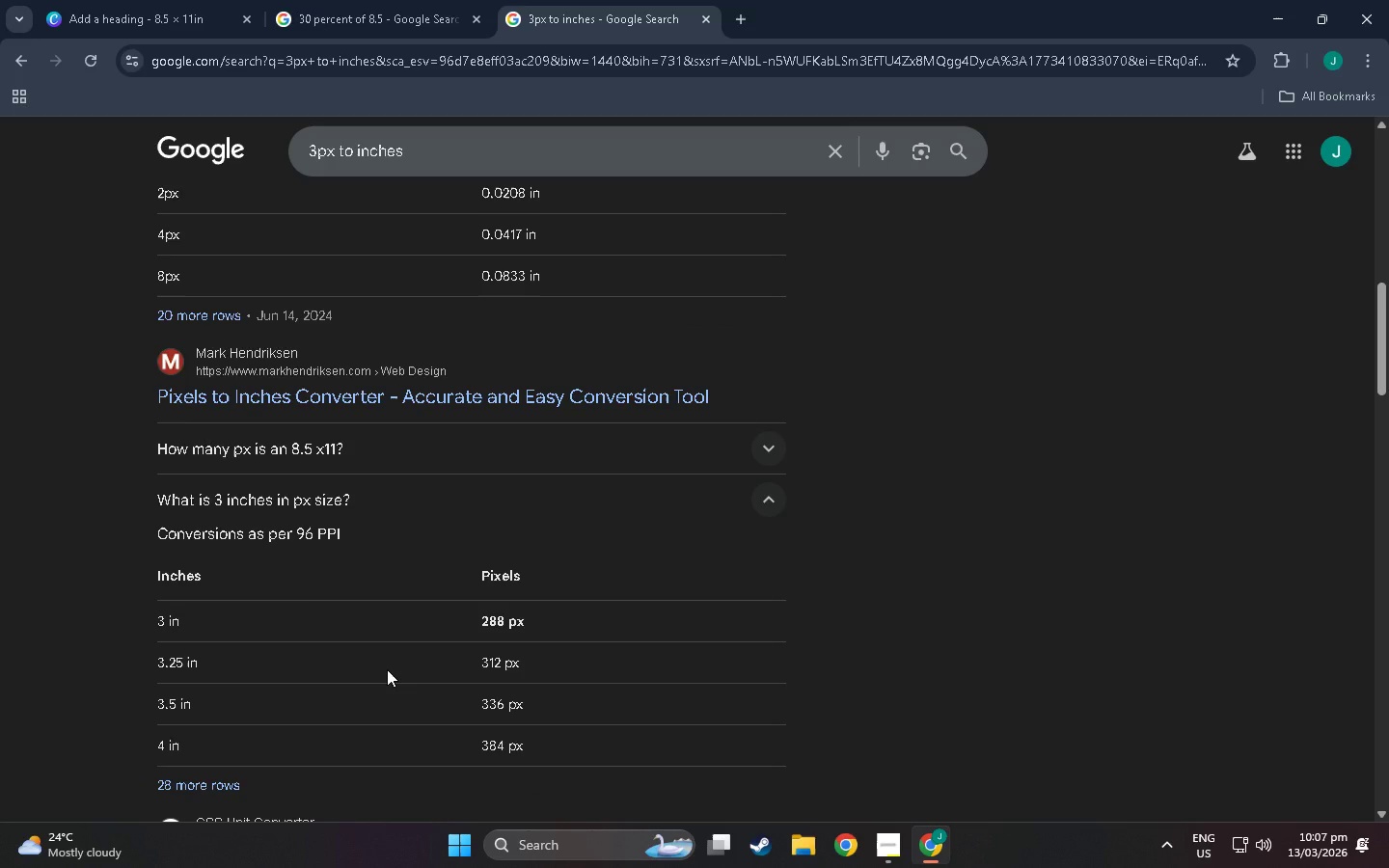 
left_click([368, 0])
 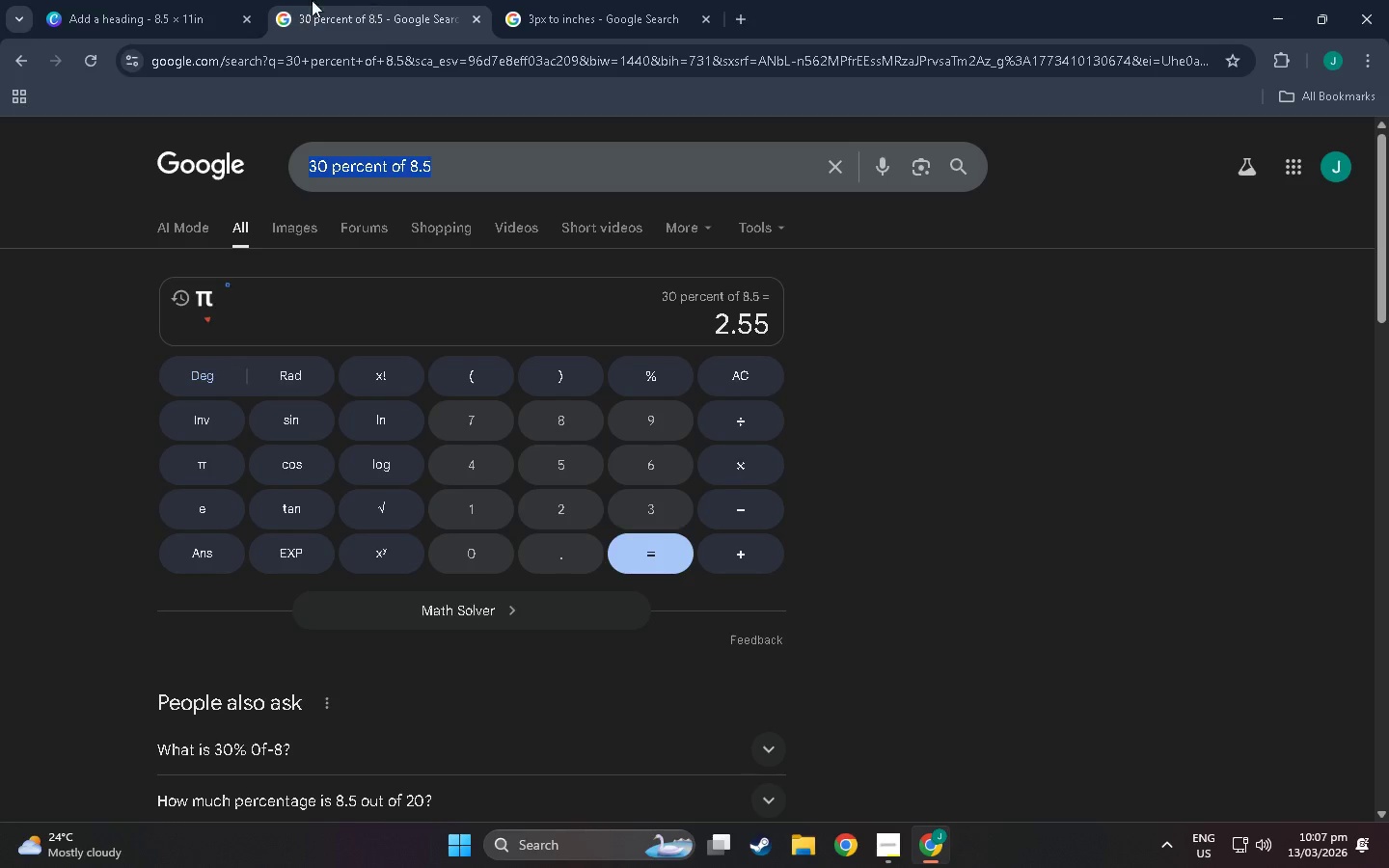 
left_click([163, 0])
 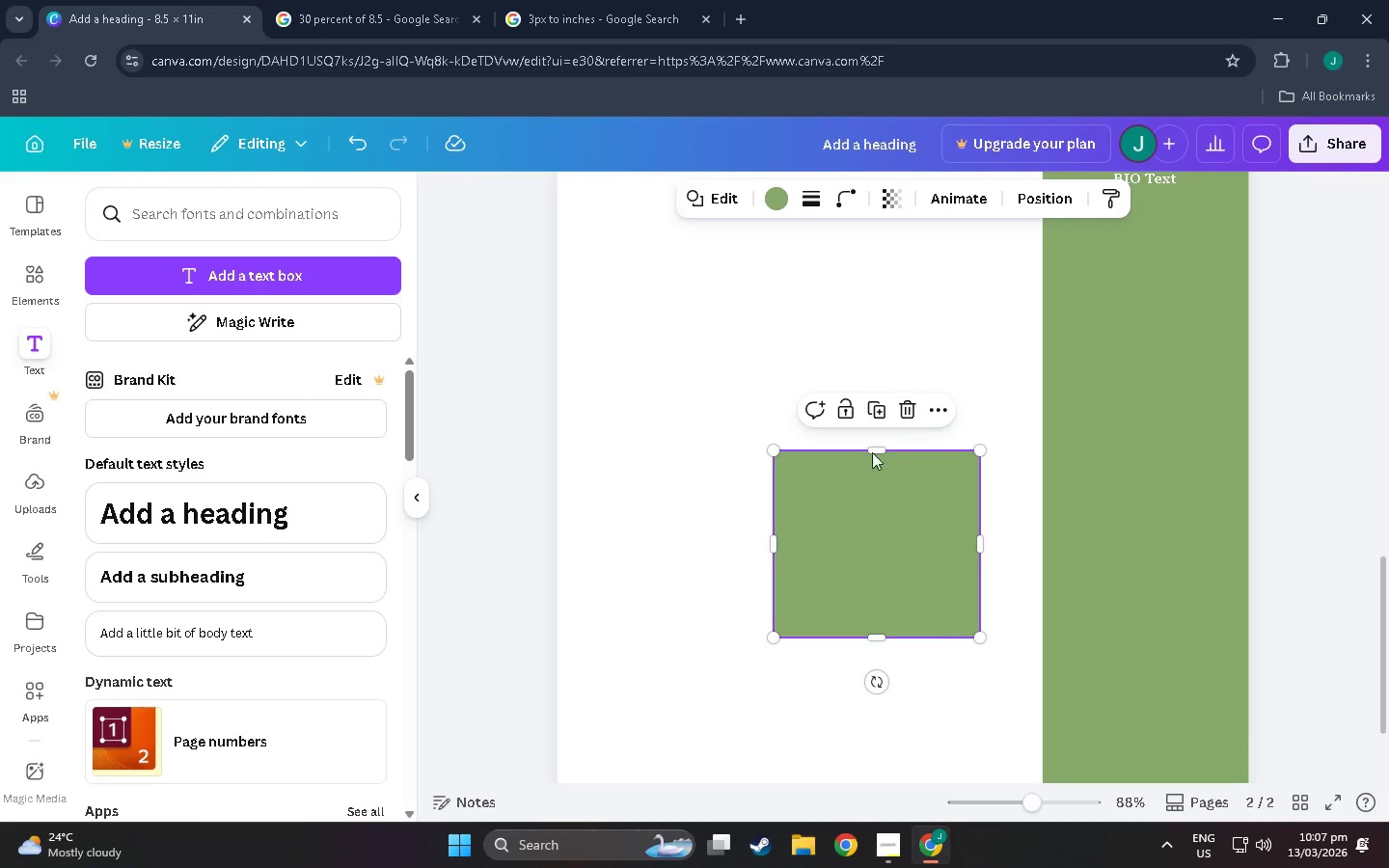 
left_click_drag(start_coordinate=[876, 451], to_coordinate=[871, 395])
 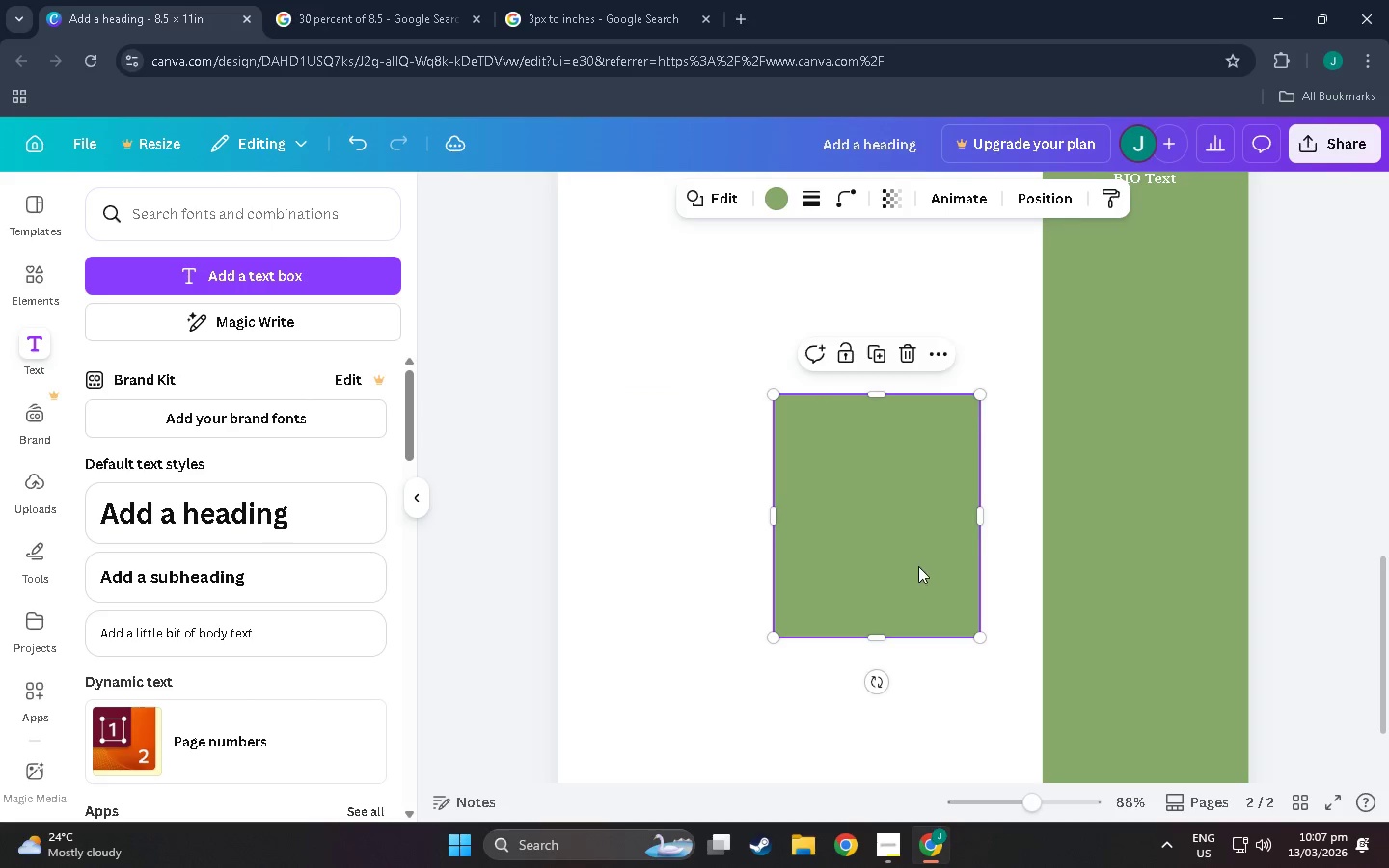 
scroll: coordinate [918, 434], scroll_direction: up, amount: 6.0
 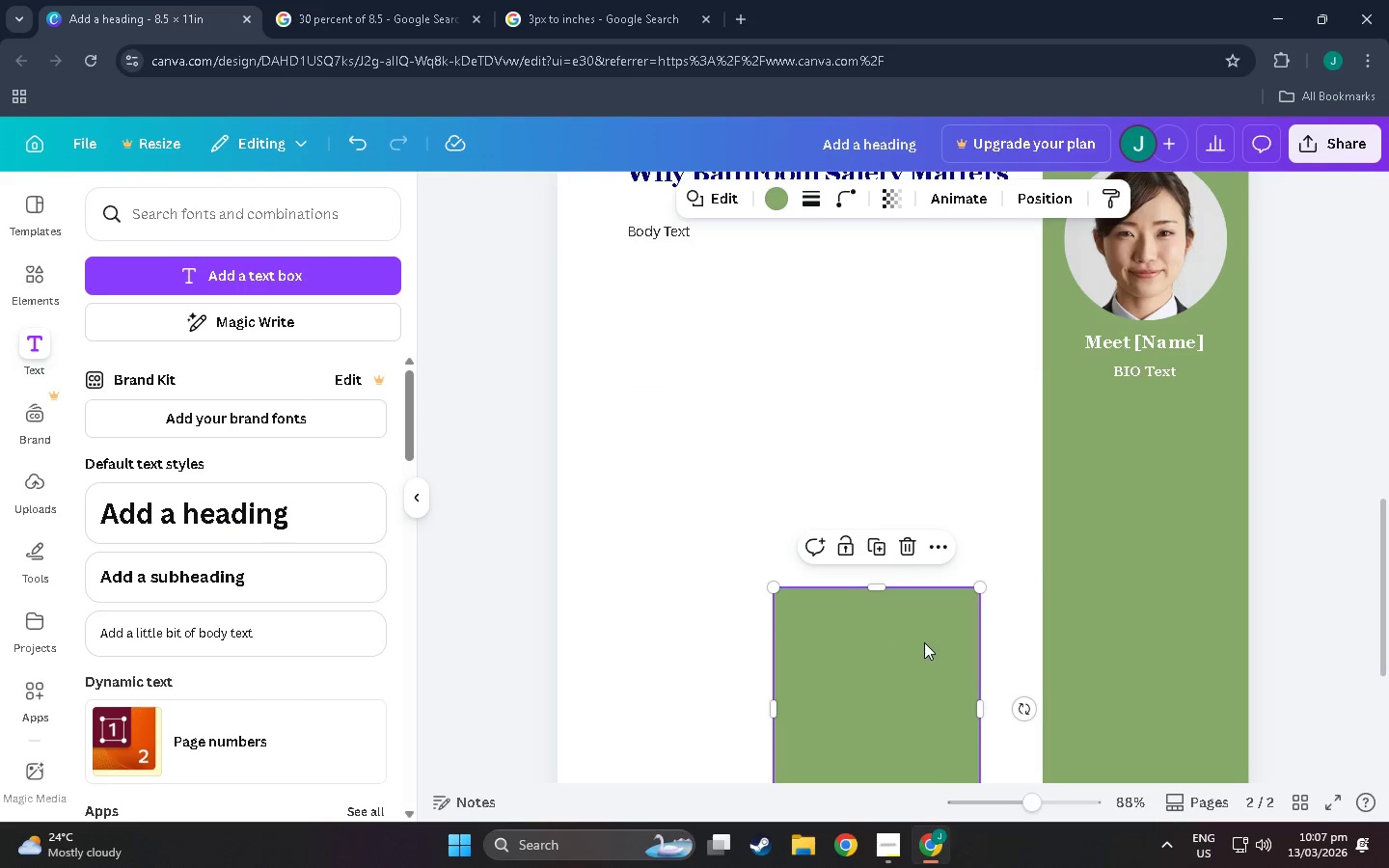 
double_click([981, 476])
 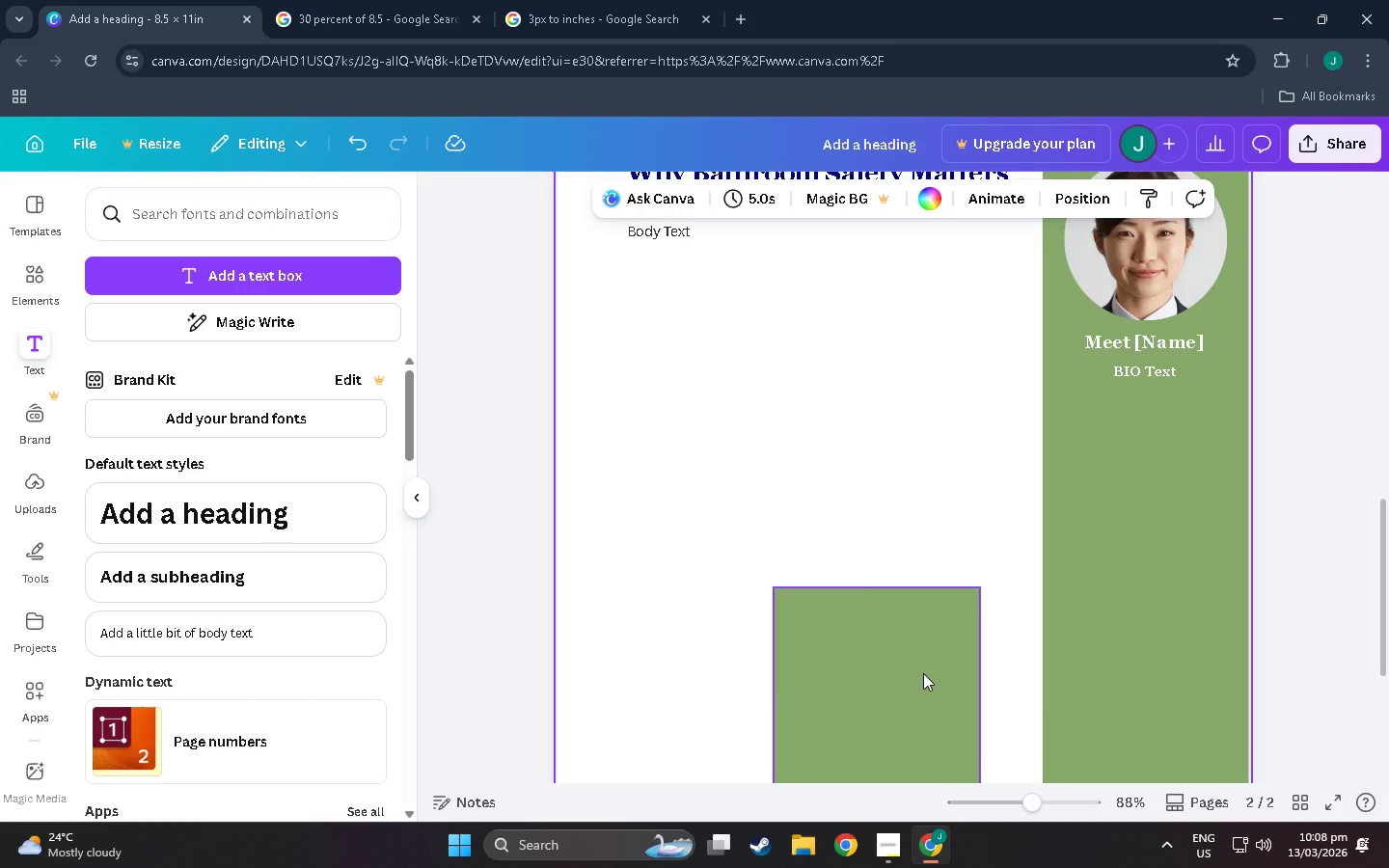 
left_click_drag(start_coordinate=[923, 673], to_coordinate=[867, 372])
 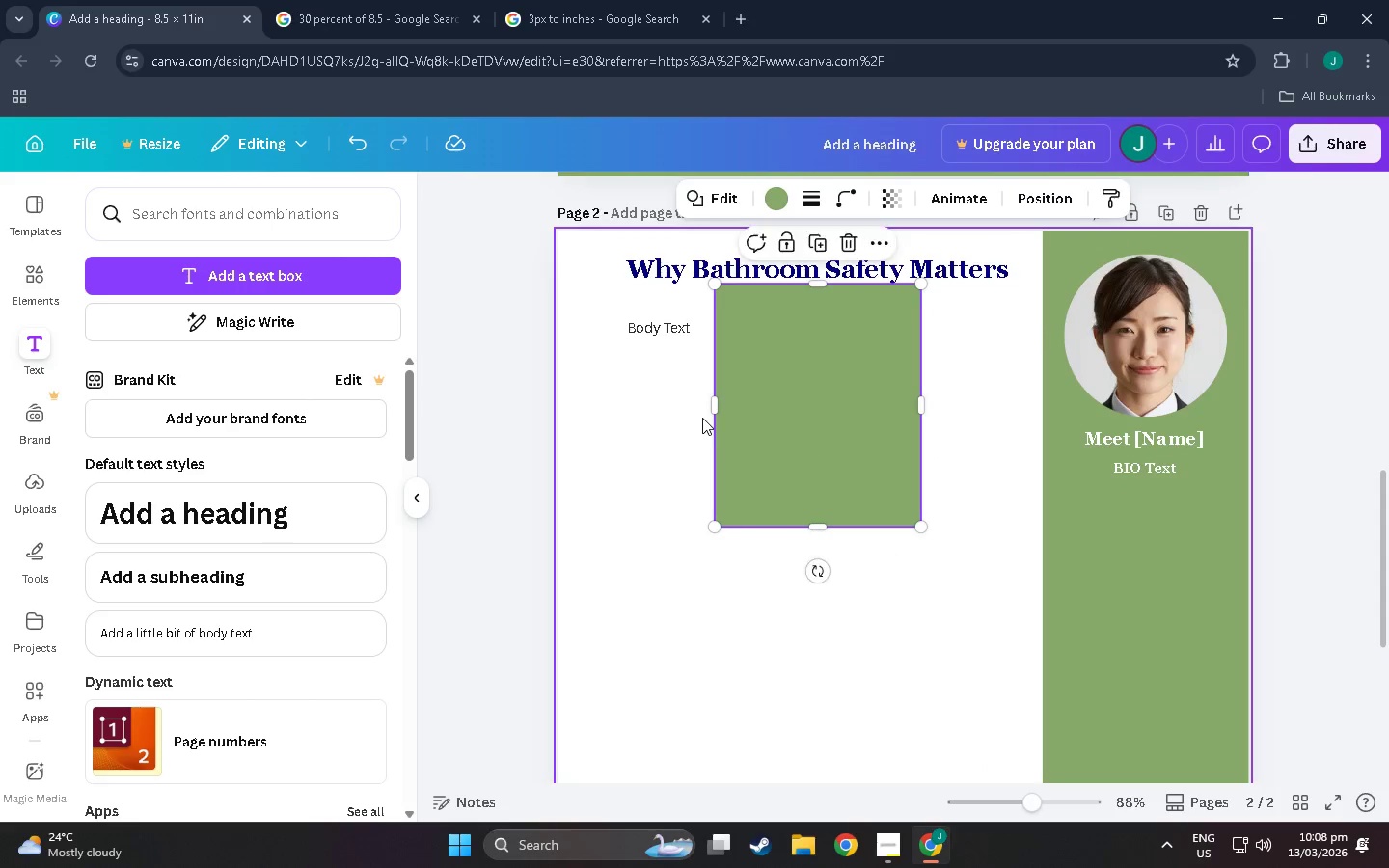 
scroll: coordinate [927, 325], scroll_direction: up, amount: 3.0
 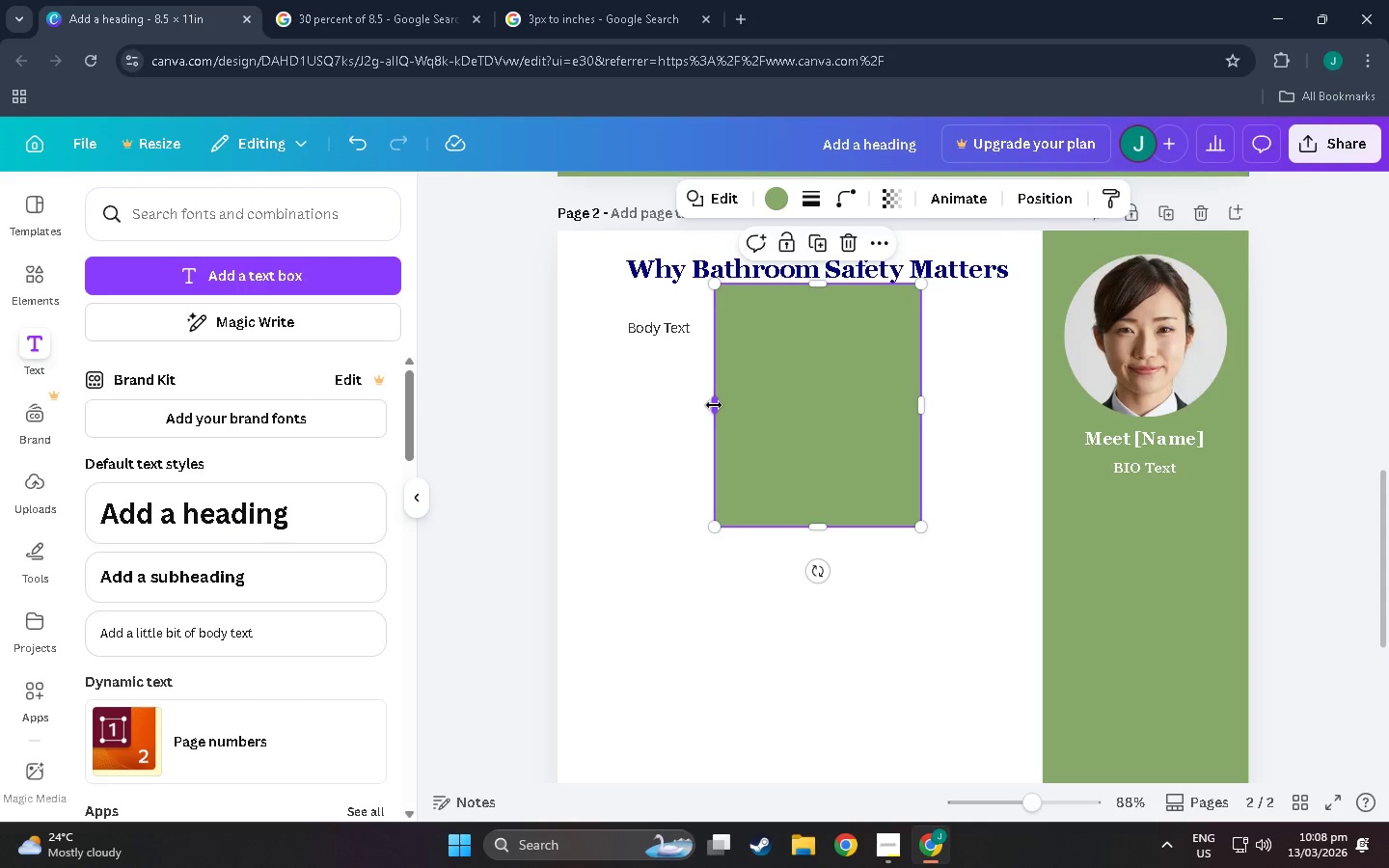 
left_click_drag(start_coordinate=[714, 405], to_coordinate=[523, 401])
 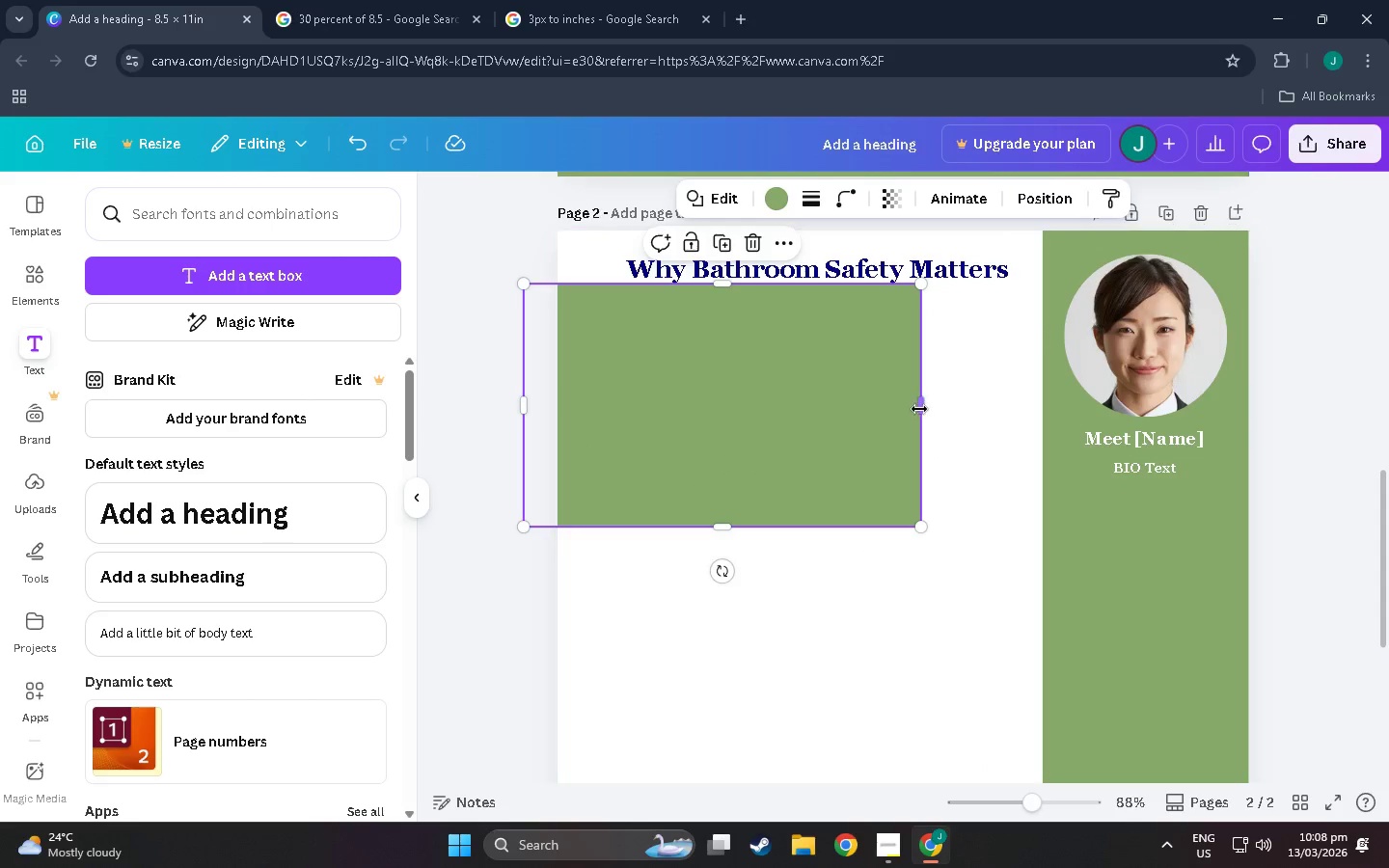 
left_click_drag(start_coordinate=[919, 409], to_coordinate=[1037, 411])
 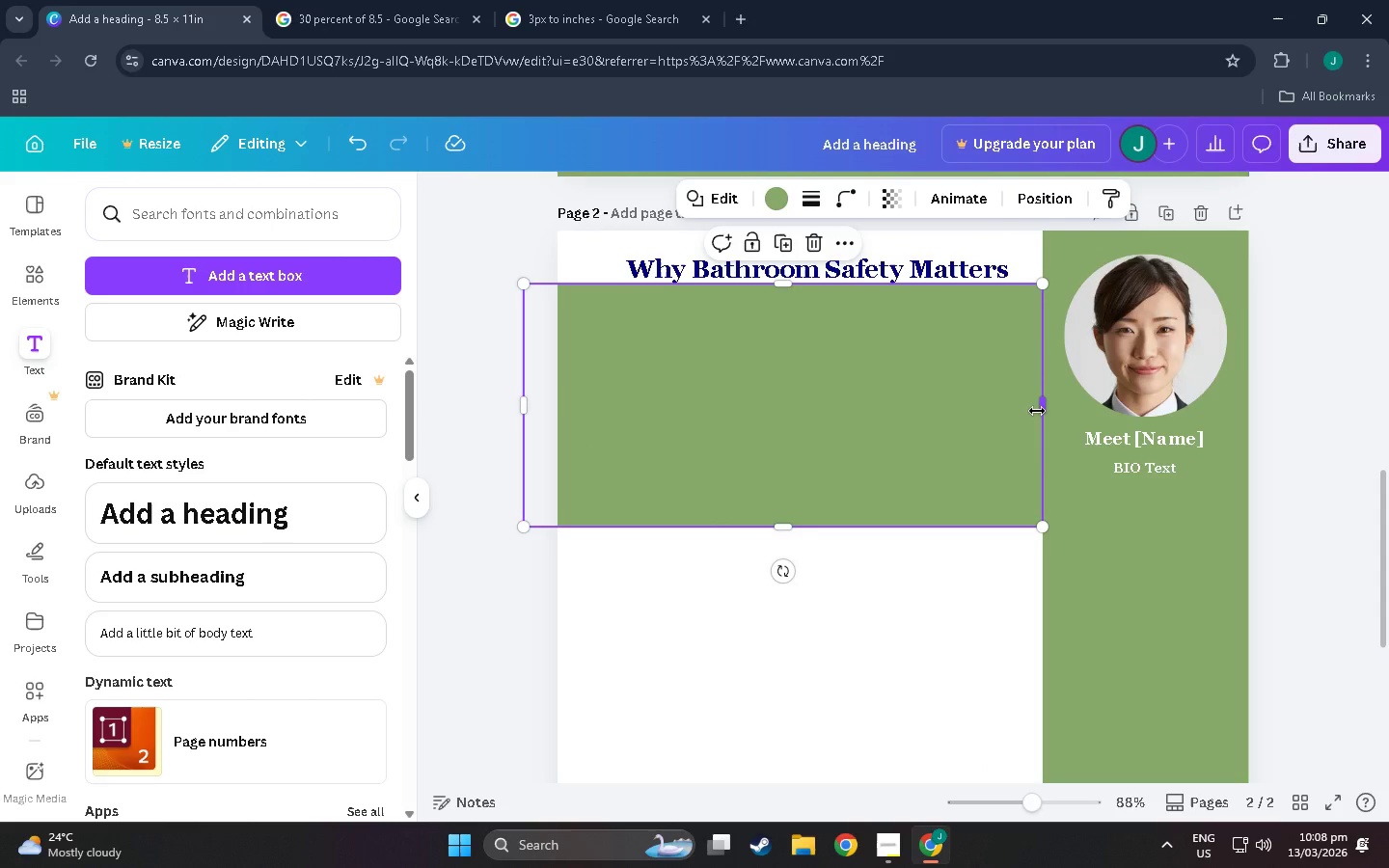 
key(Control+BracketLeft)
 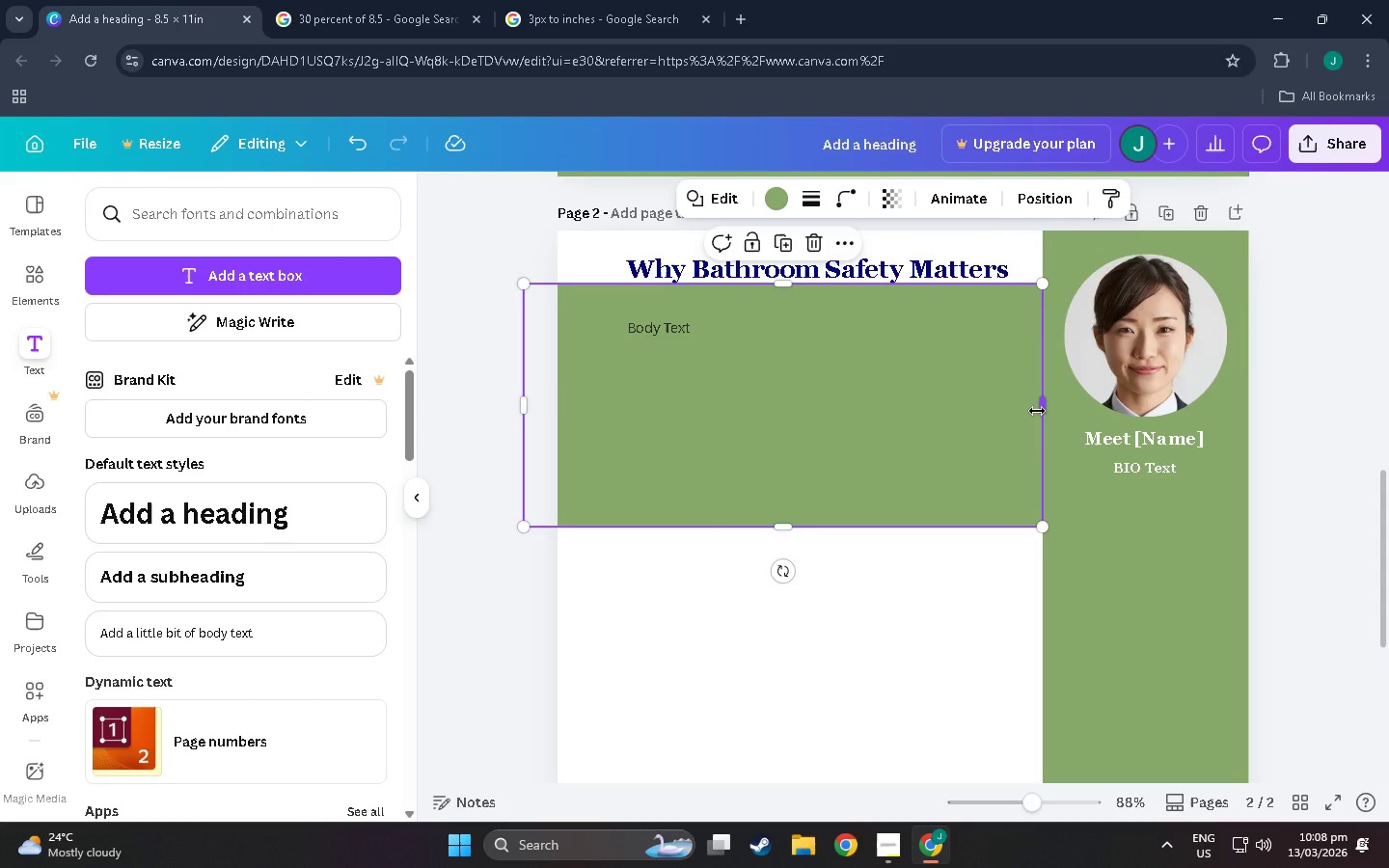 
key(Control+BracketLeft)
 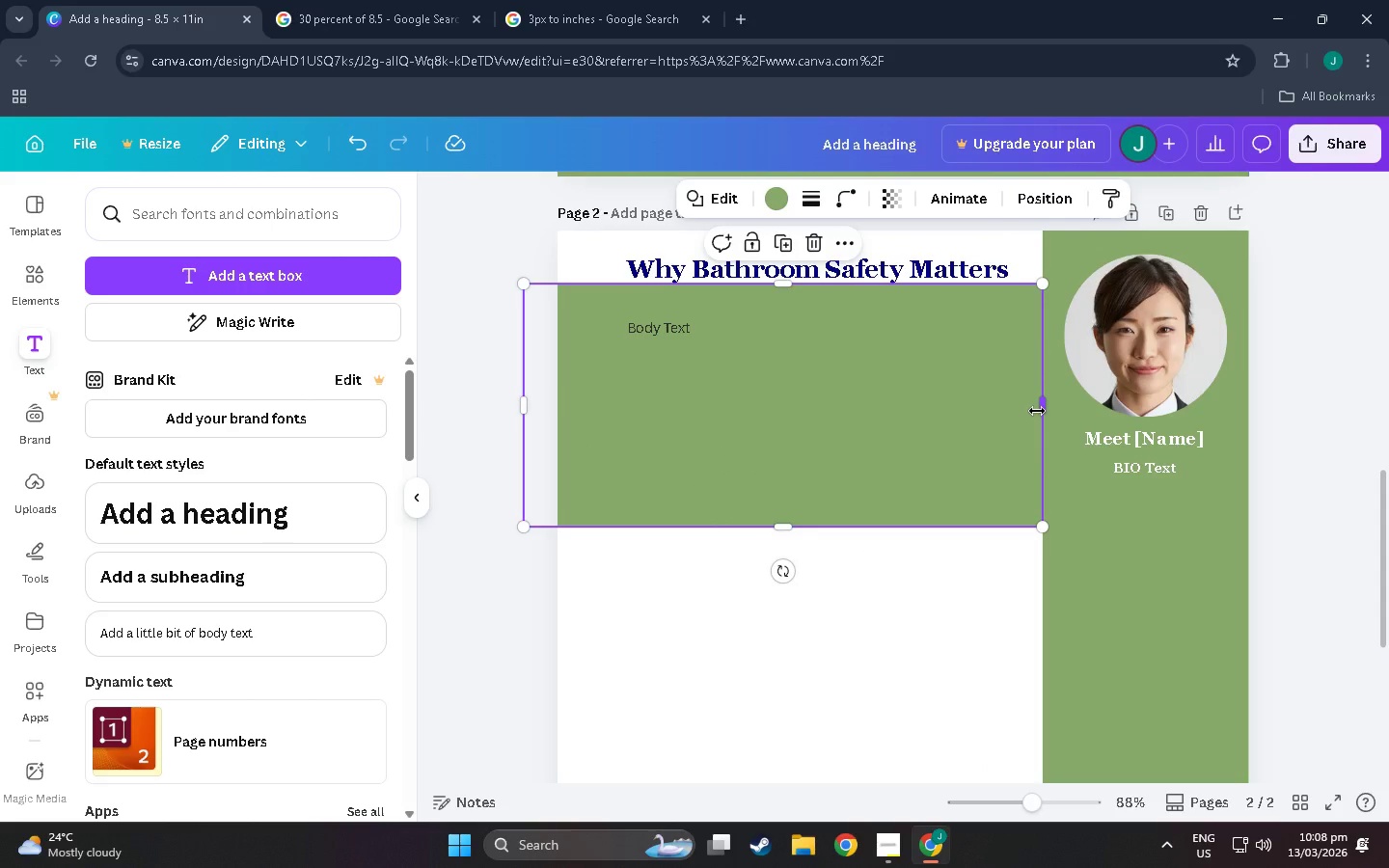 
key(Control+BracketLeft)
 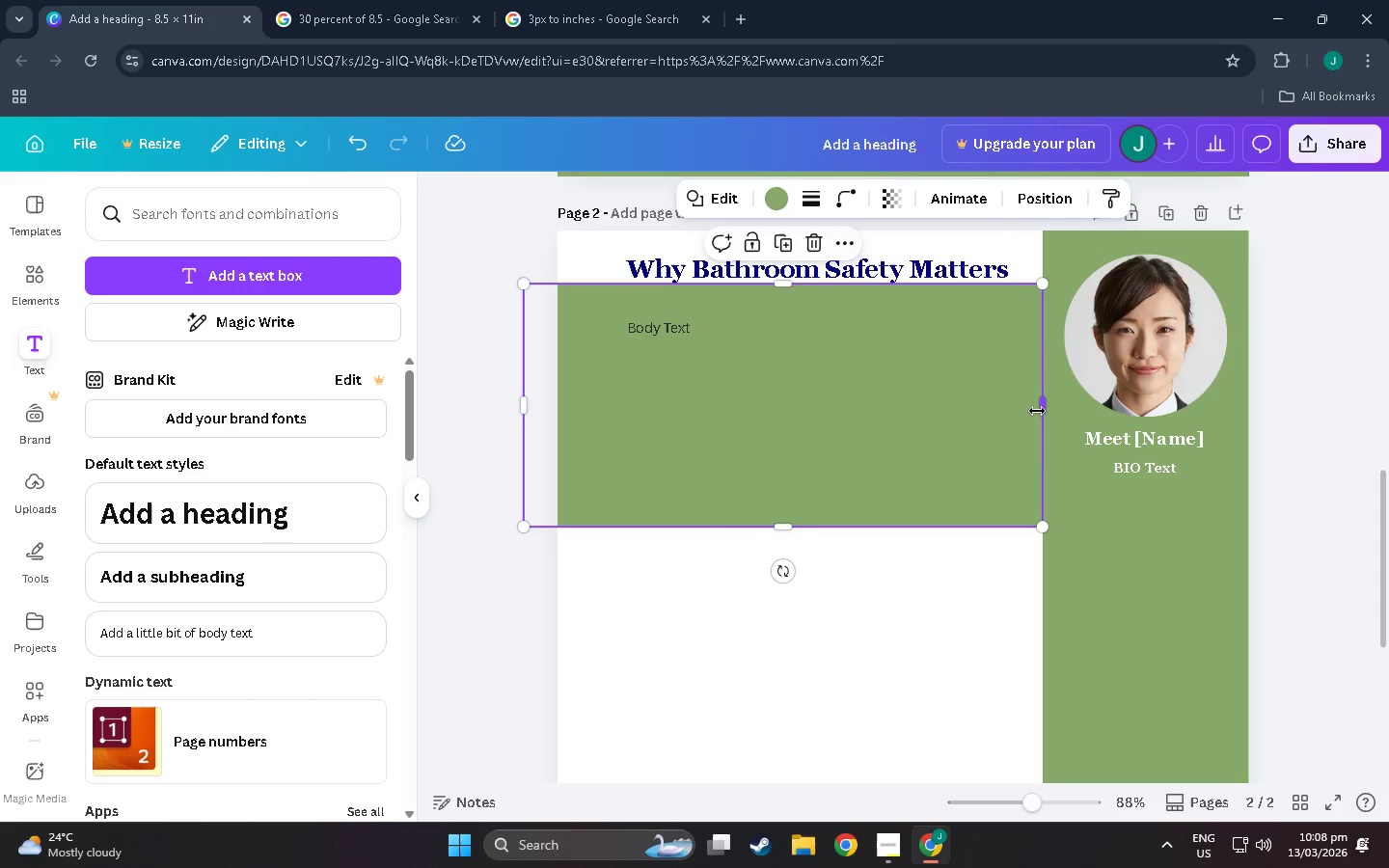 
key(Control+BracketLeft)
 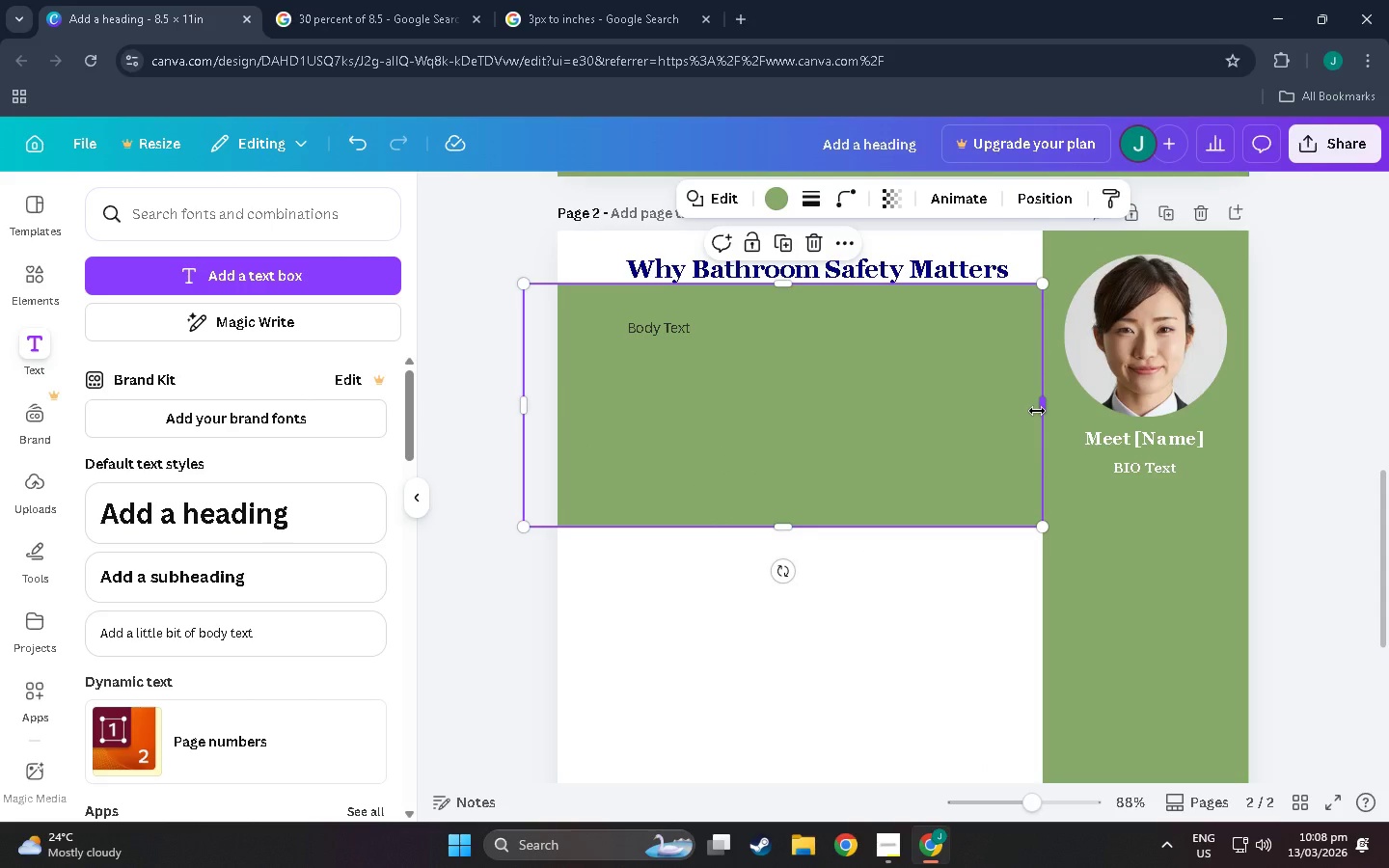 
key(Control+BracketLeft)
 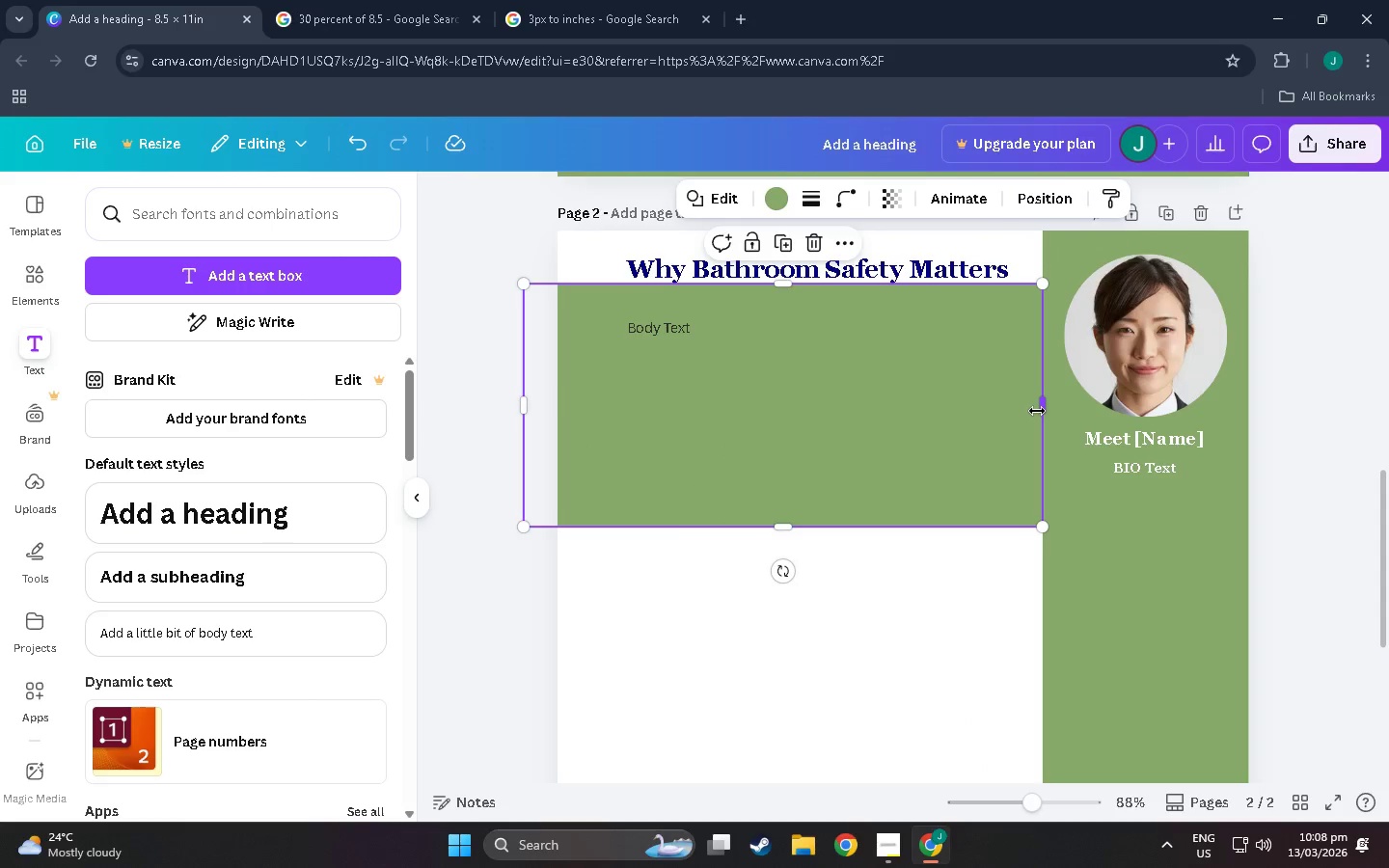 
key(Control+BracketLeft)
 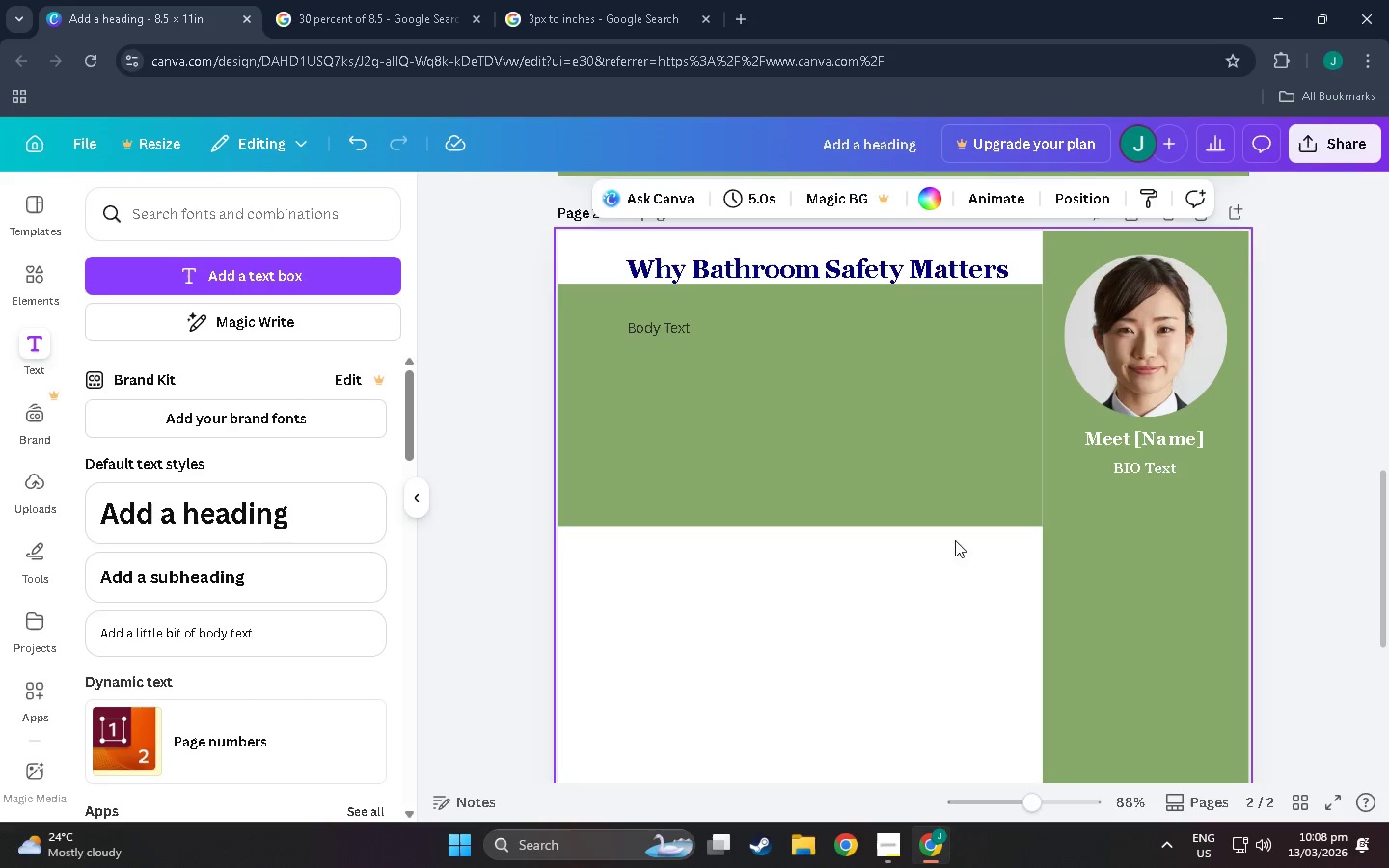 
left_click([599, 487])
 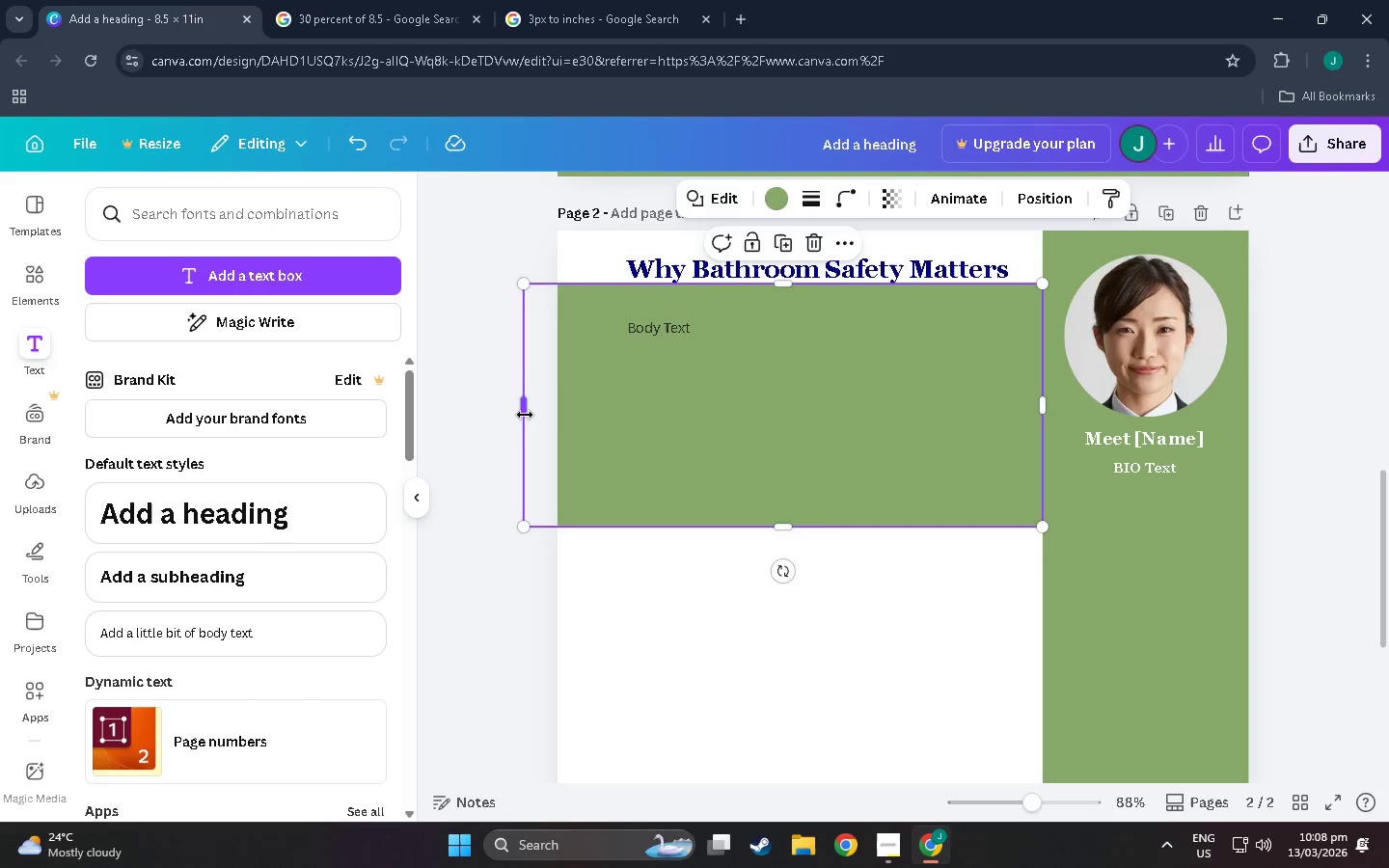 
left_click_drag(start_coordinate=[525, 411], to_coordinate=[563, 408])
 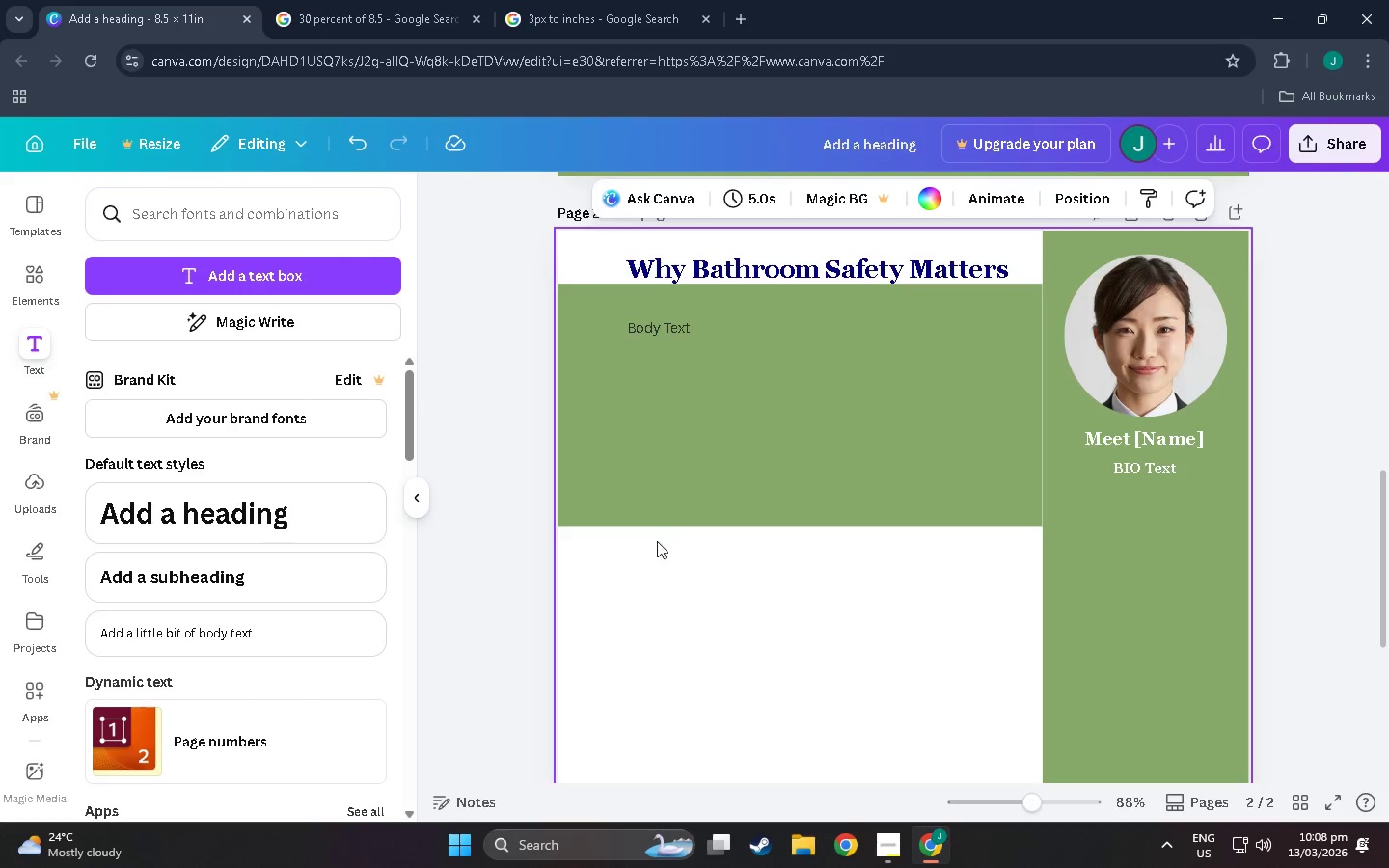 
left_click([951, 398])
 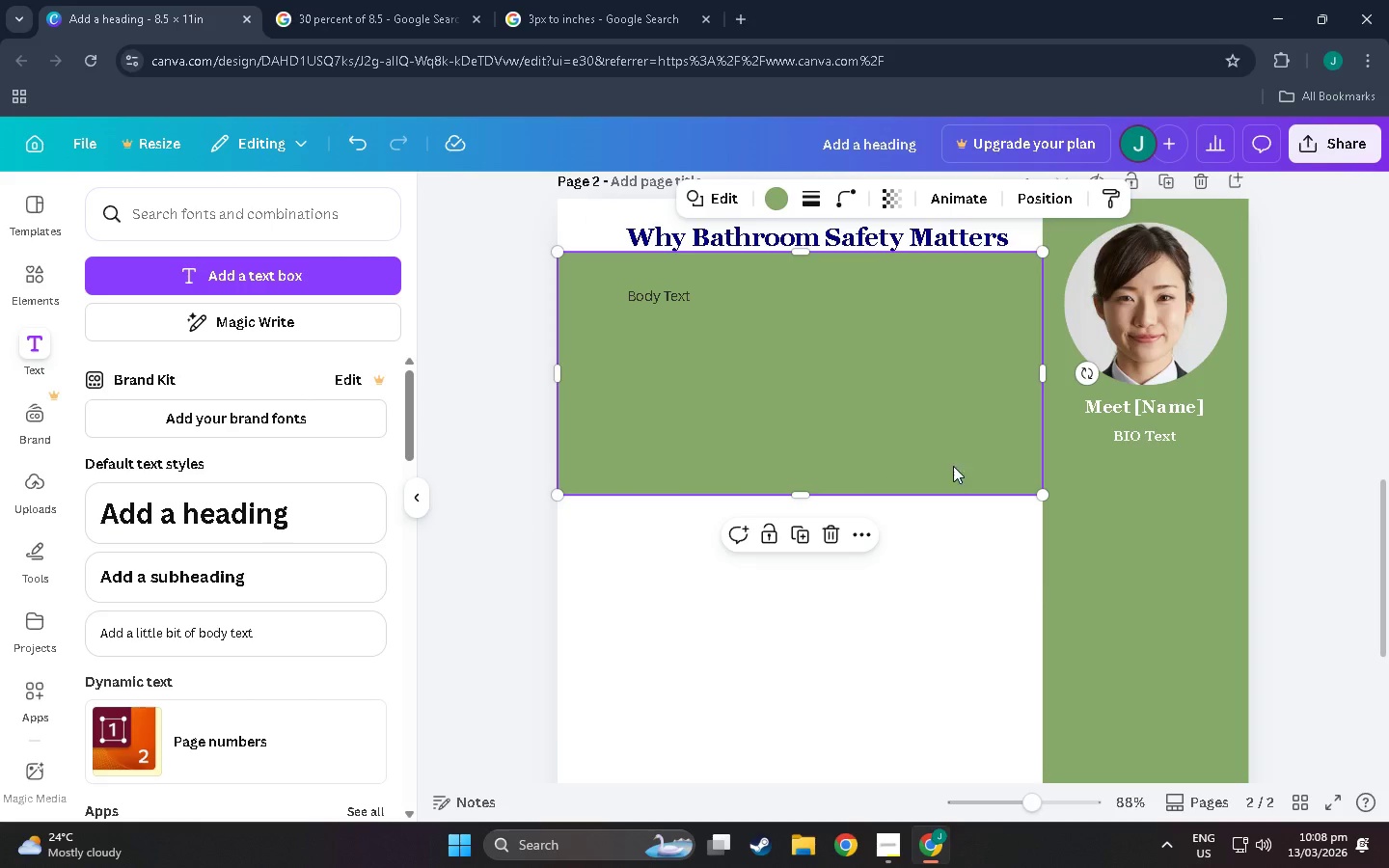 
scroll: coordinate [768, 509], scroll_direction: down, amount: 1.0
 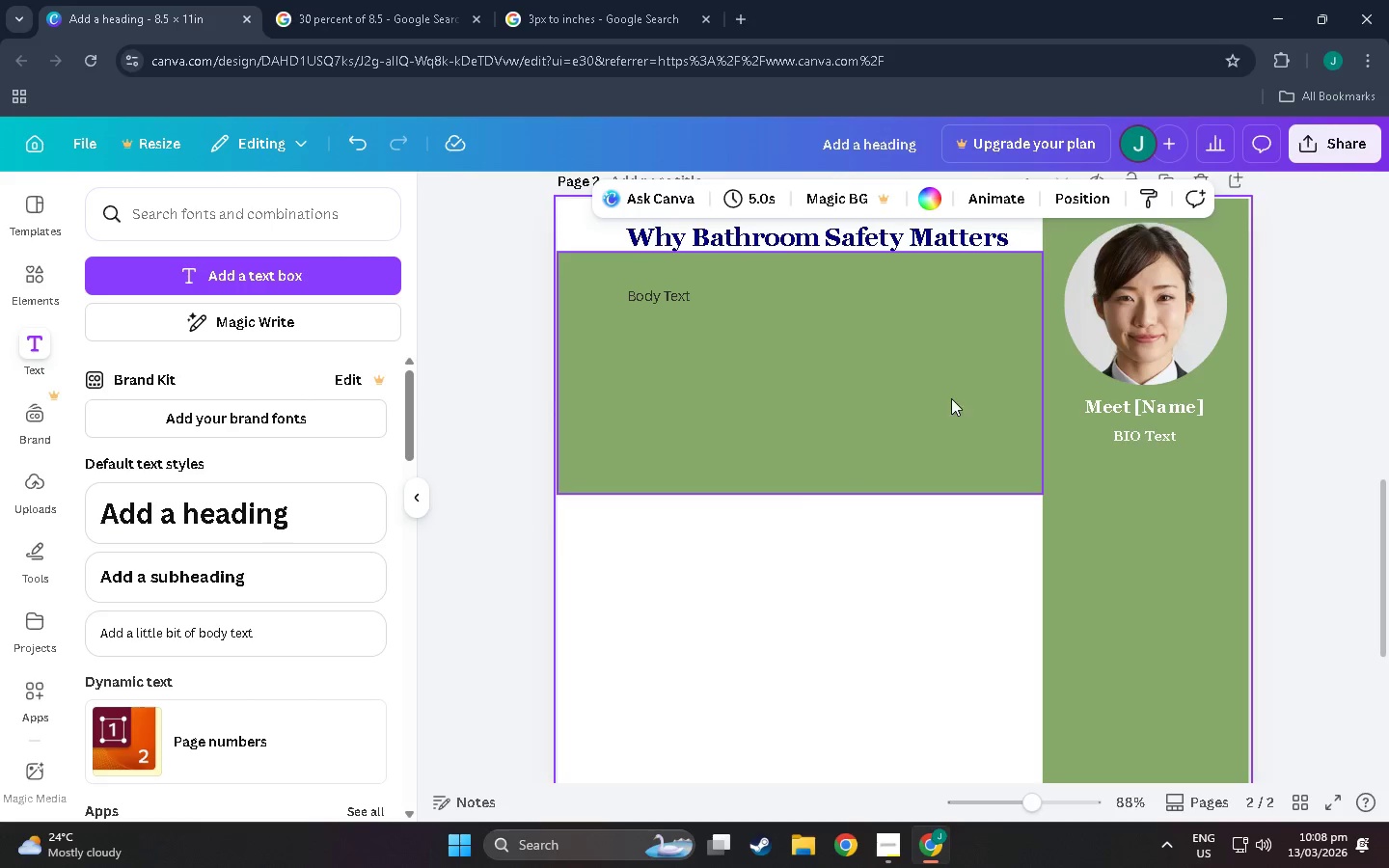 
left_click([904, 568])
 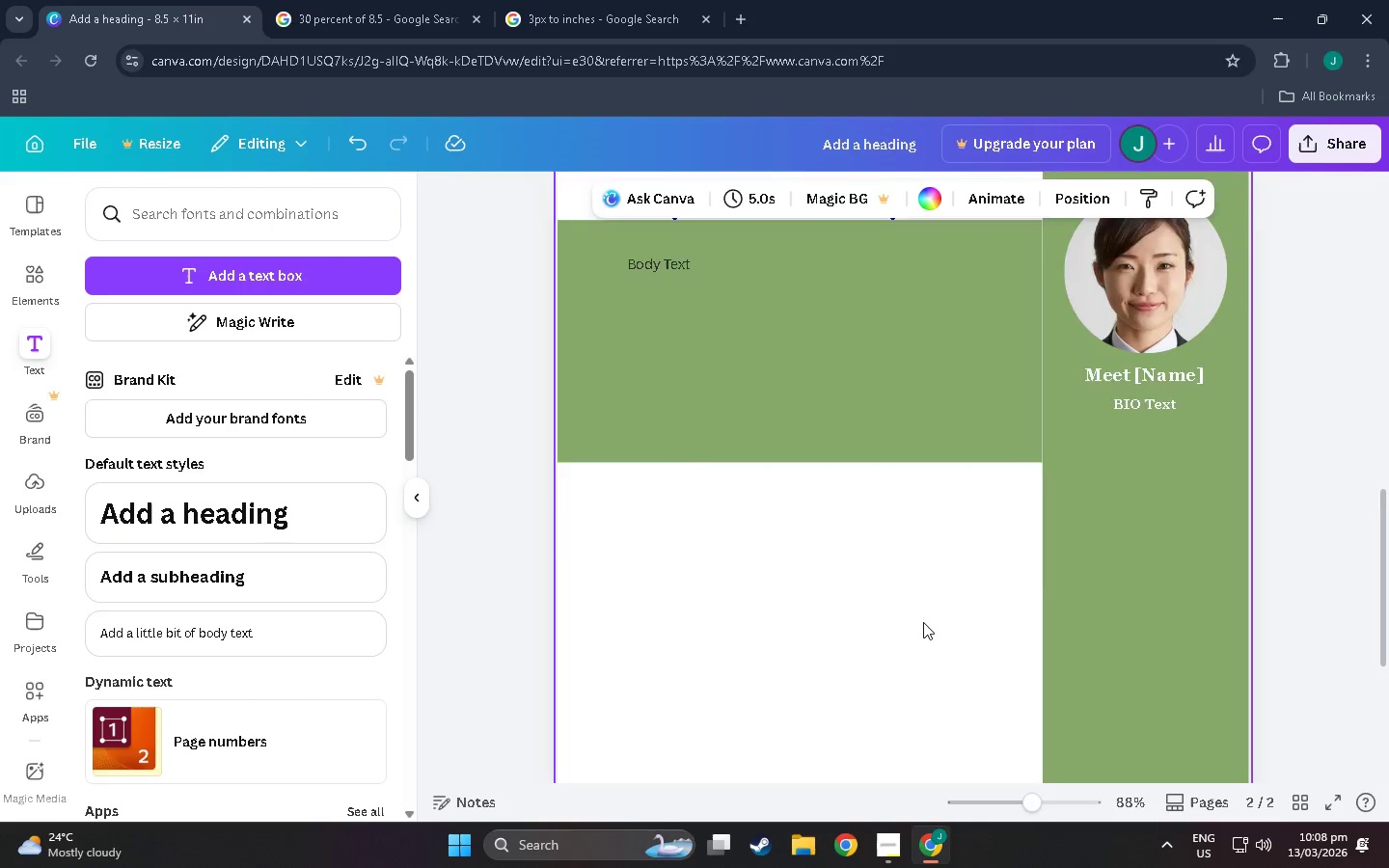 
scroll: coordinate [923, 623], scroll_direction: none, amount: 0.0
 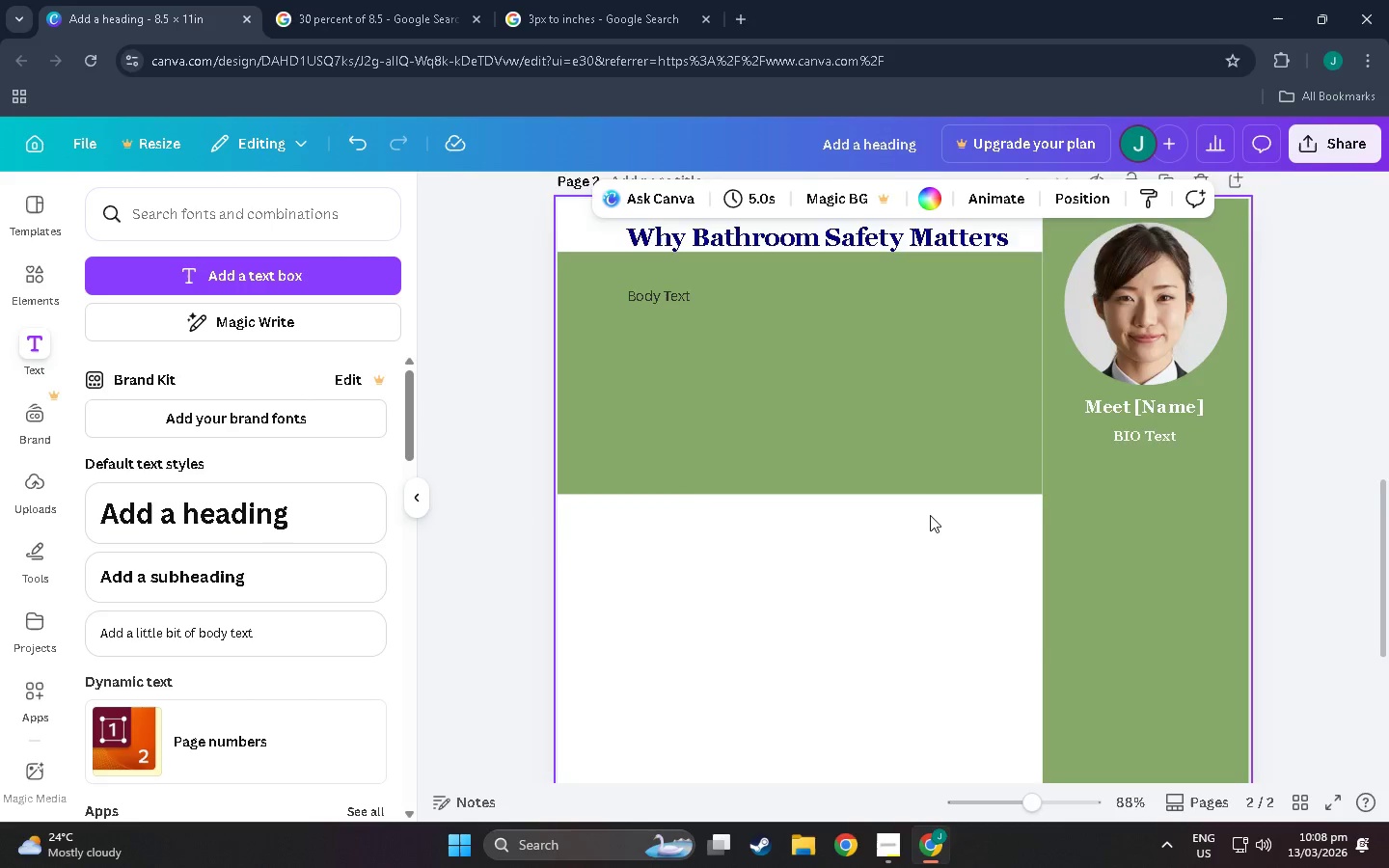 
scroll: coordinate [901, 455], scroll_direction: down, amount: 5.0
 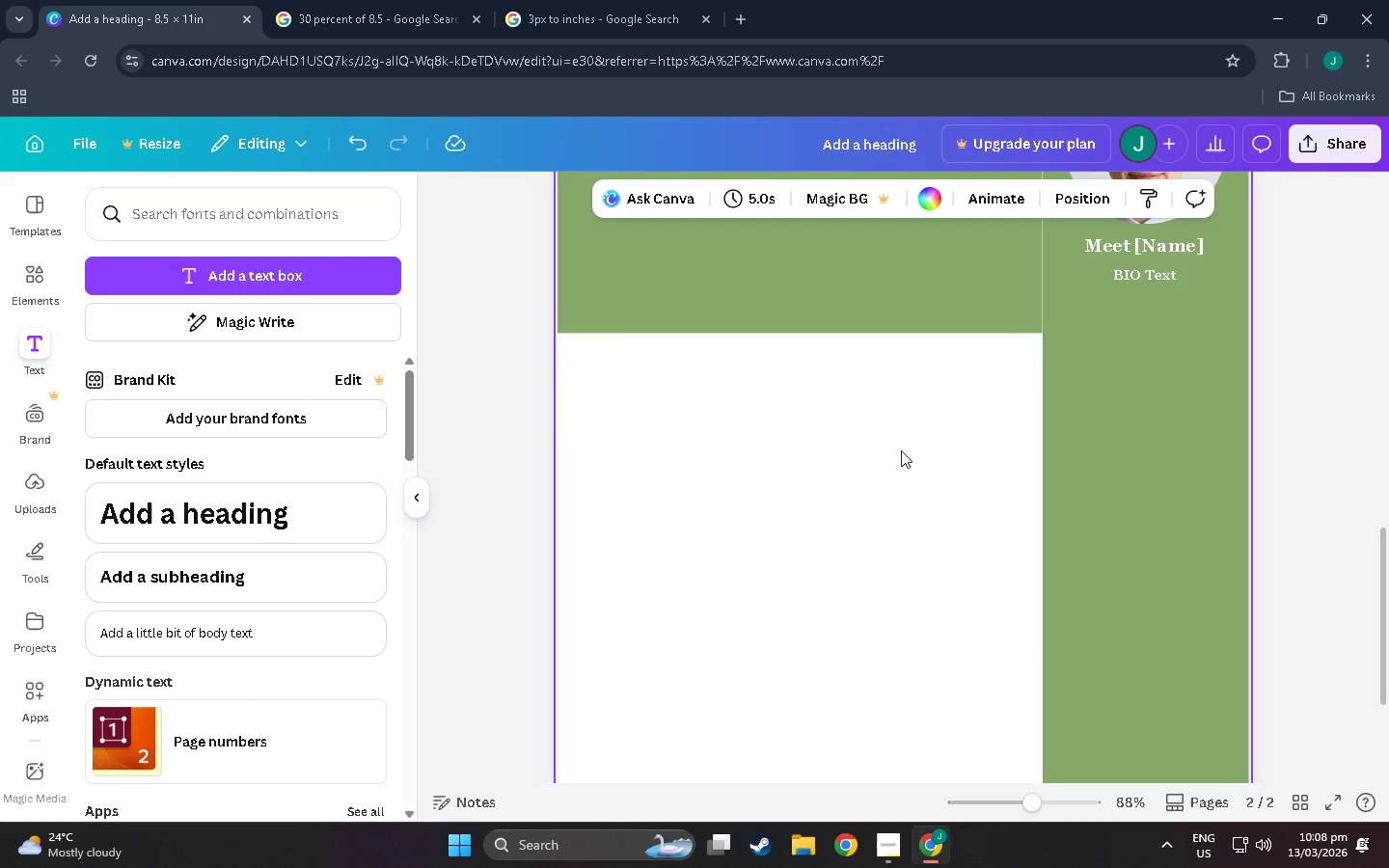 
wait(20.93)
 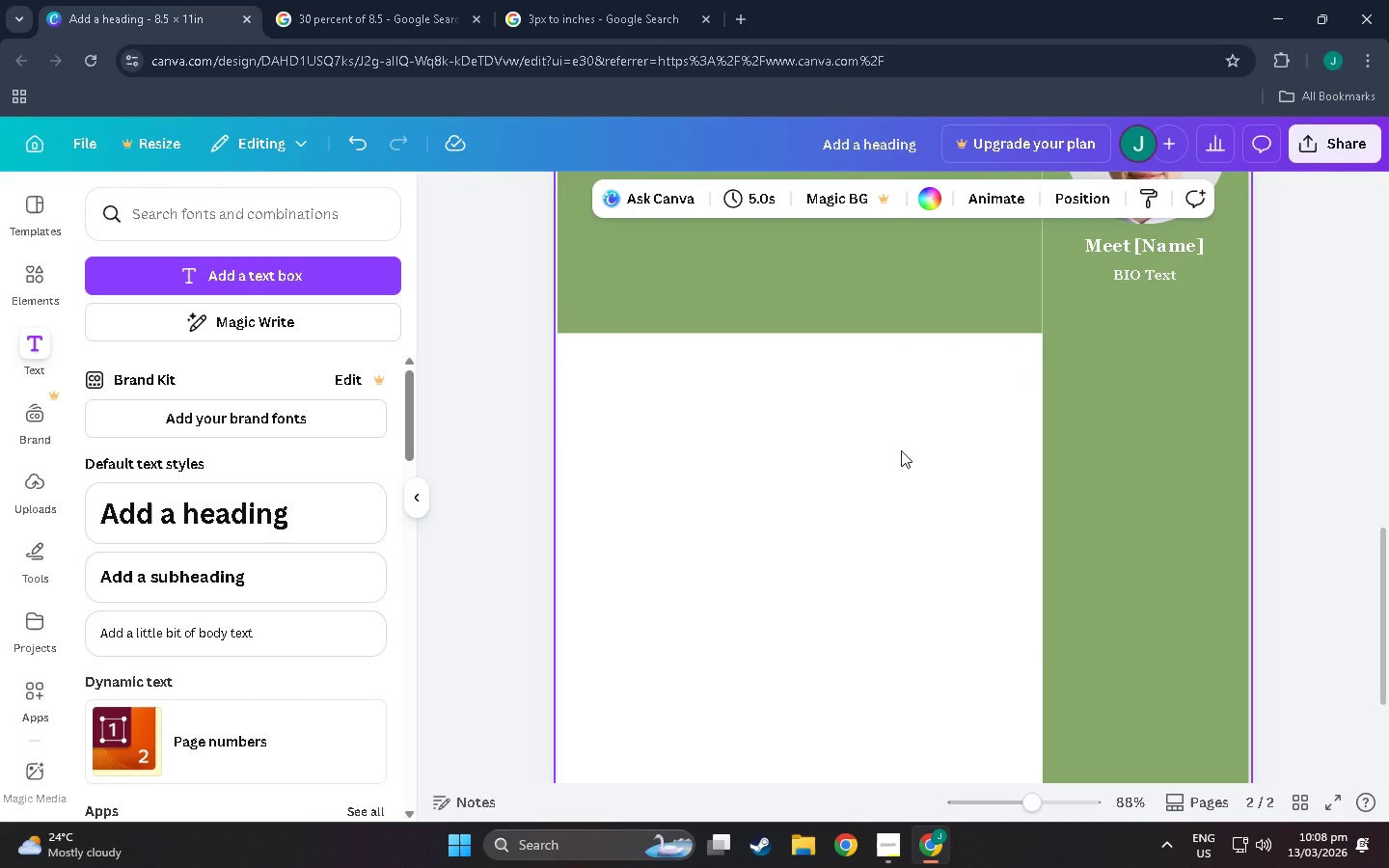 
scroll: coordinate [913, 505], scroll_direction: up, amount: 7.0
 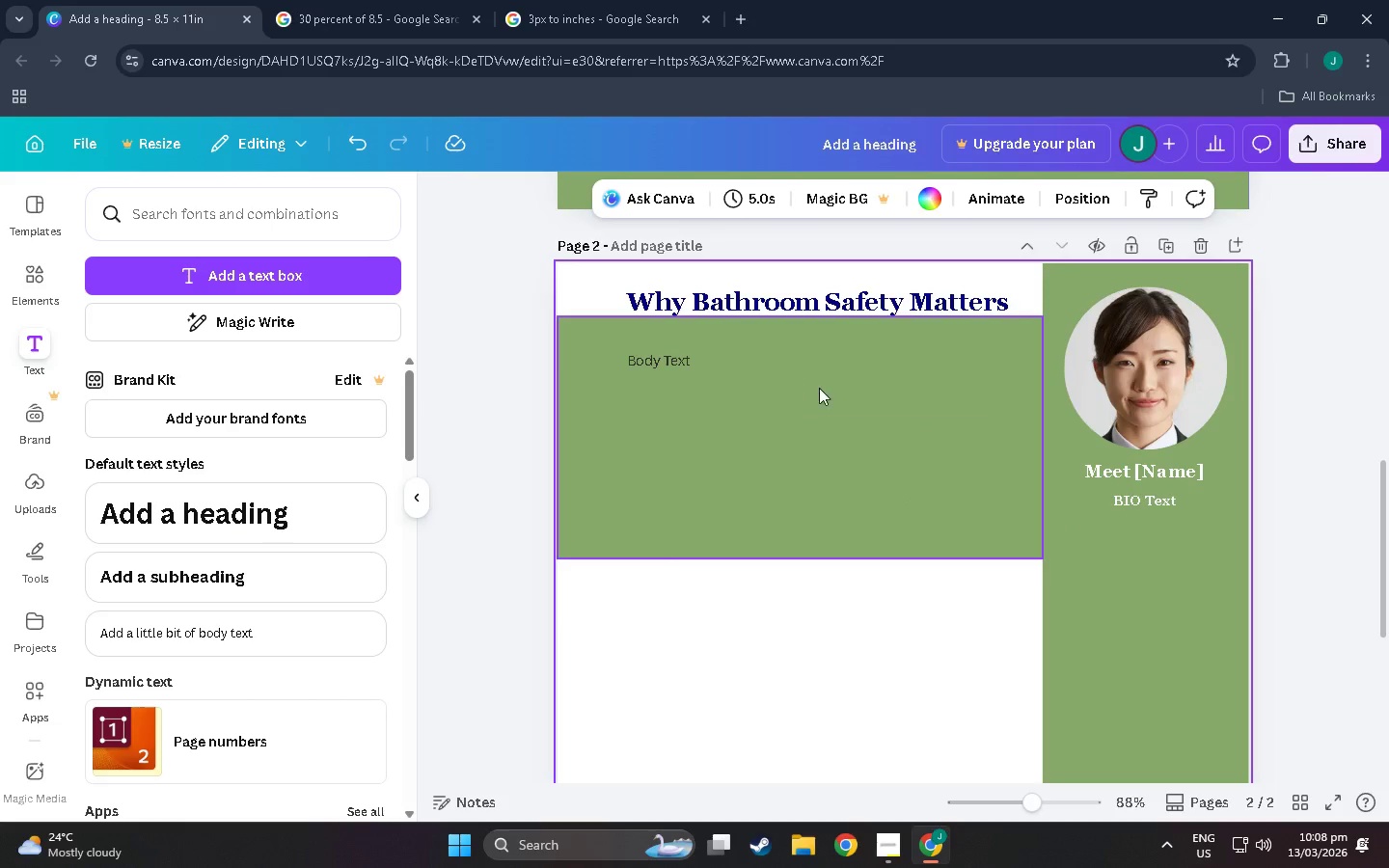 
left_click_drag(start_coordinate=[824, 389], to_coordinate=[818, 407])
 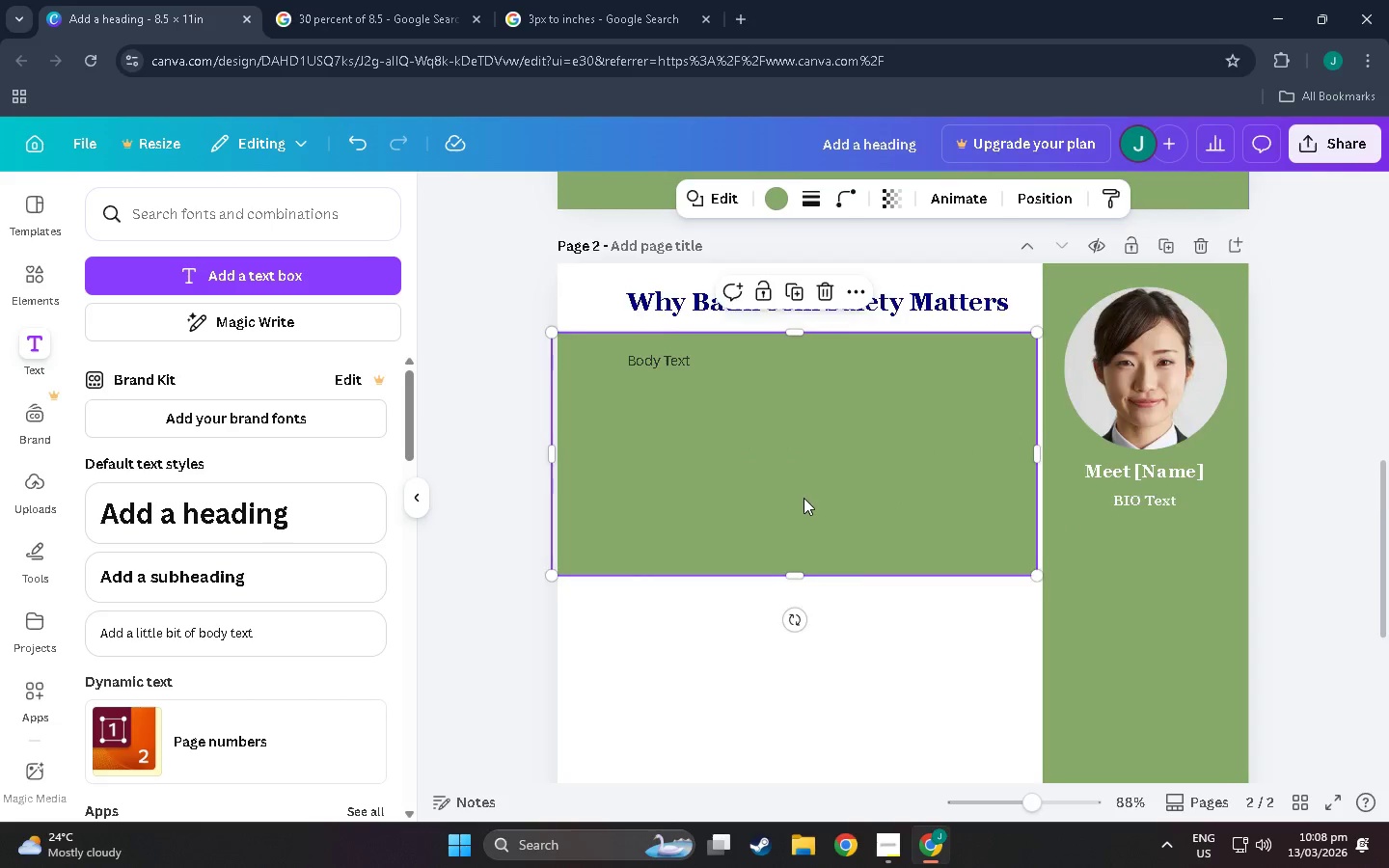 
left_click([805, 533])
 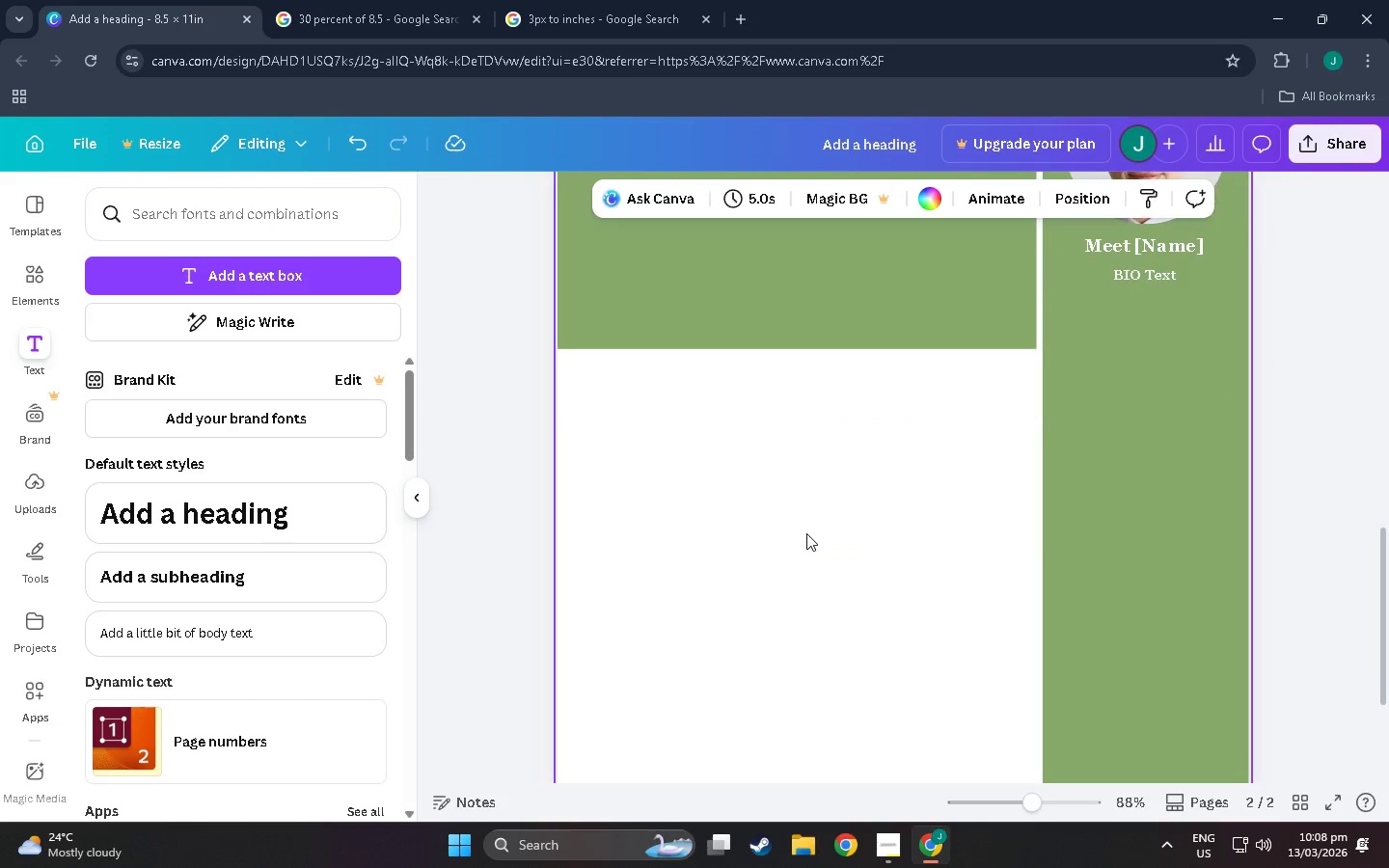 
scroll: coordinate [876, 655], scroll_direction: down, amount: 25.0
 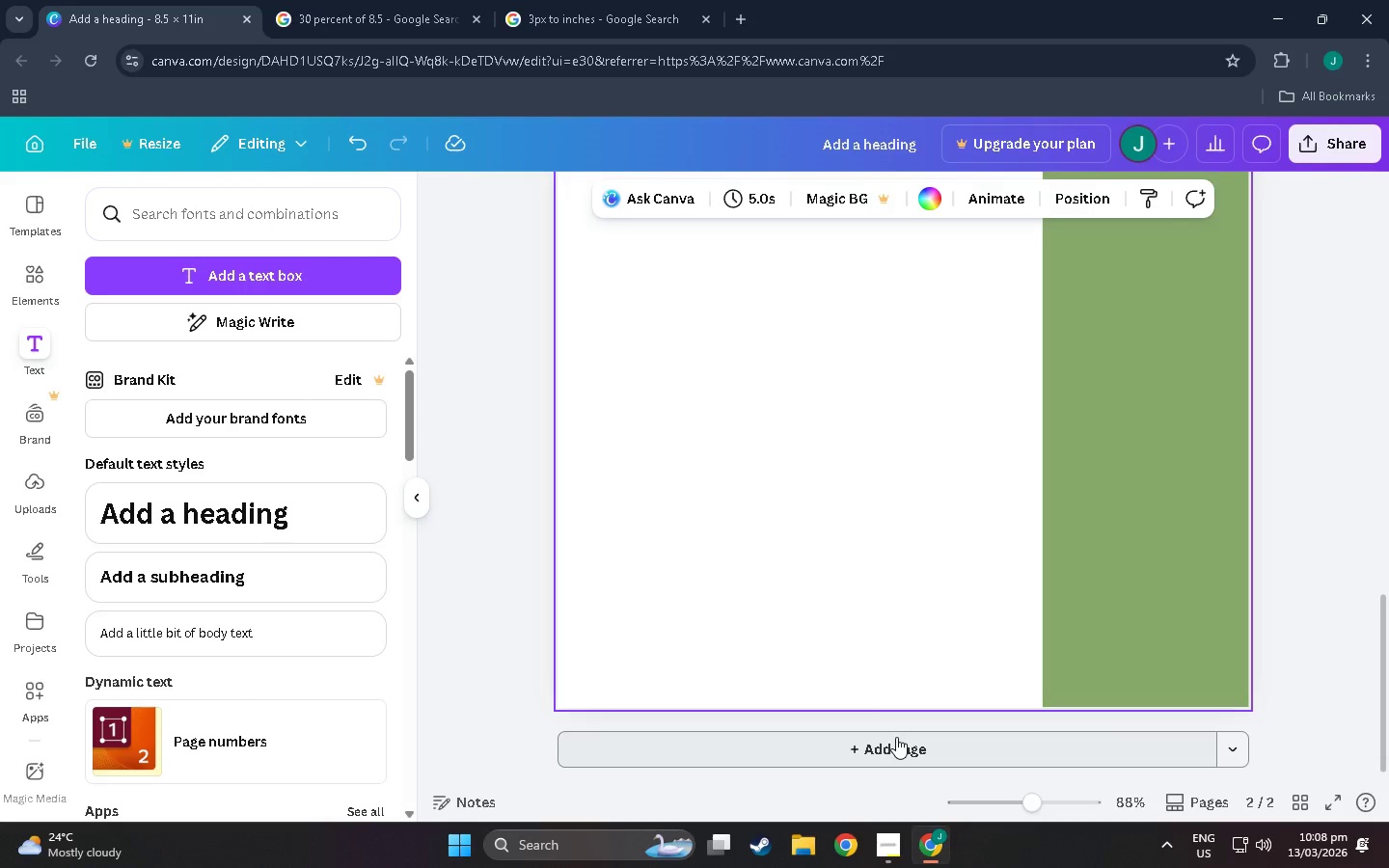 
left_click([896, 737])
 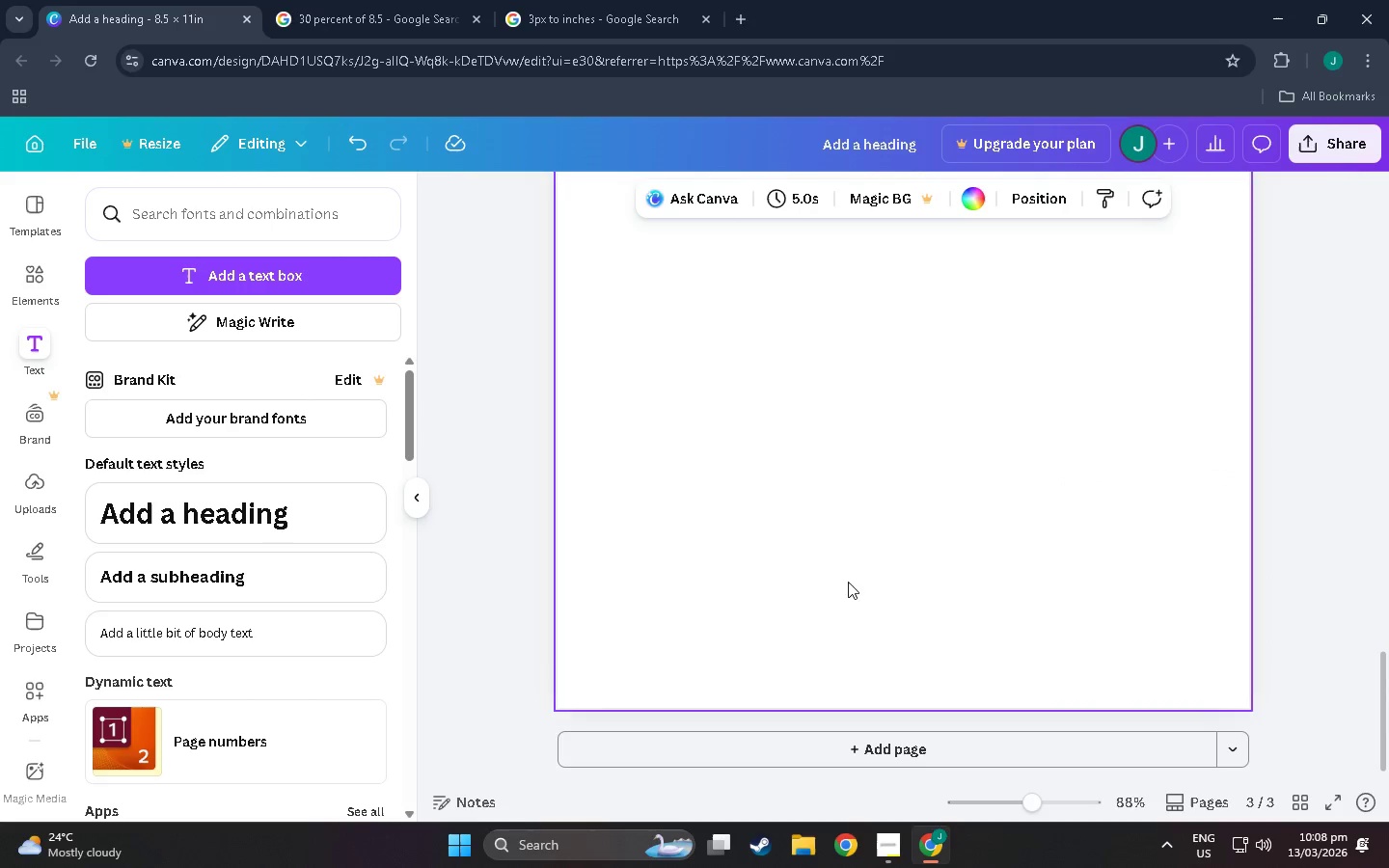 
scroll: coordinate [875, 552], scroll_direction: up, amount: 17.0
 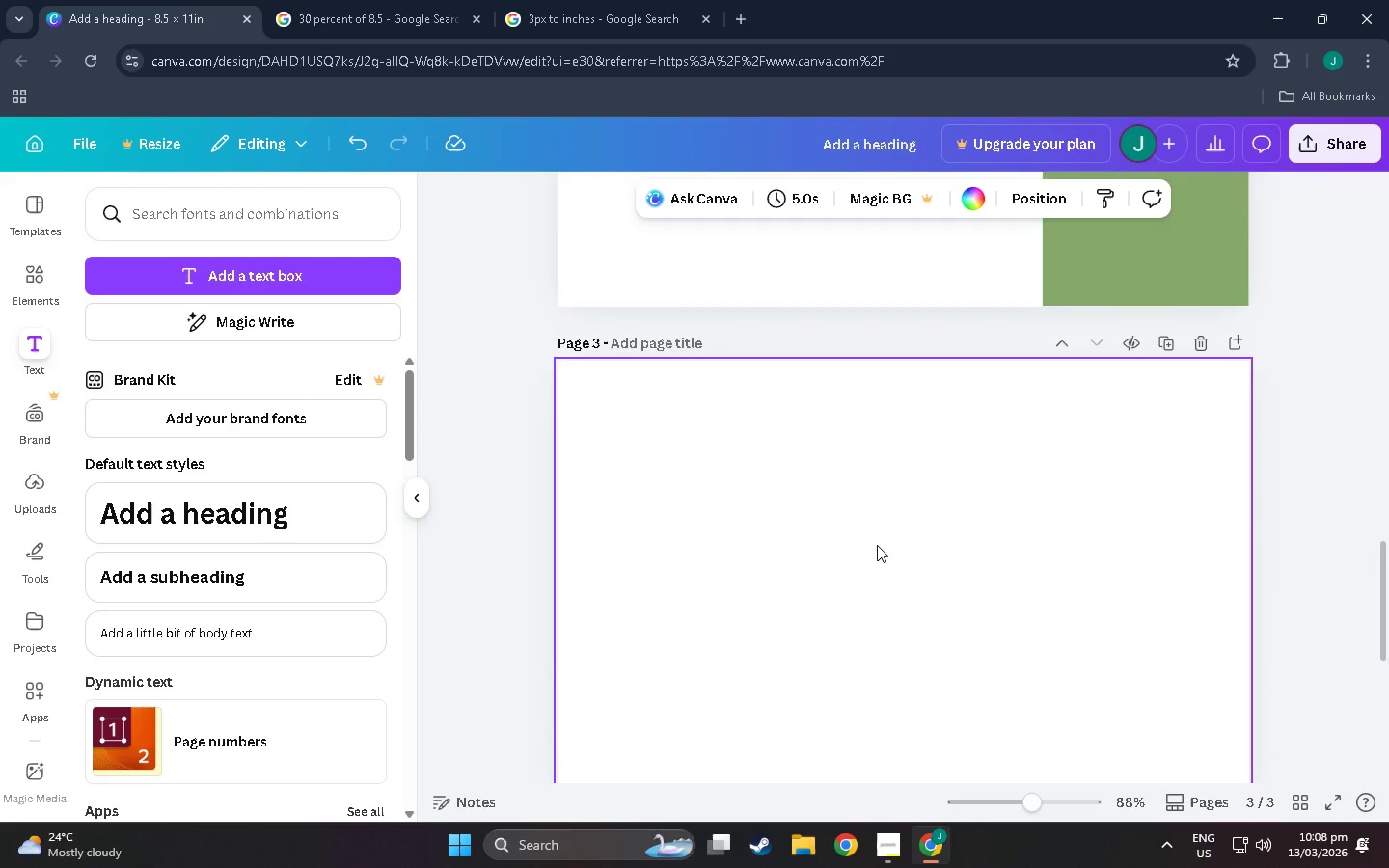 
scroll: coordinate [879, 544], scroll_direction: down, amount: 8.0
 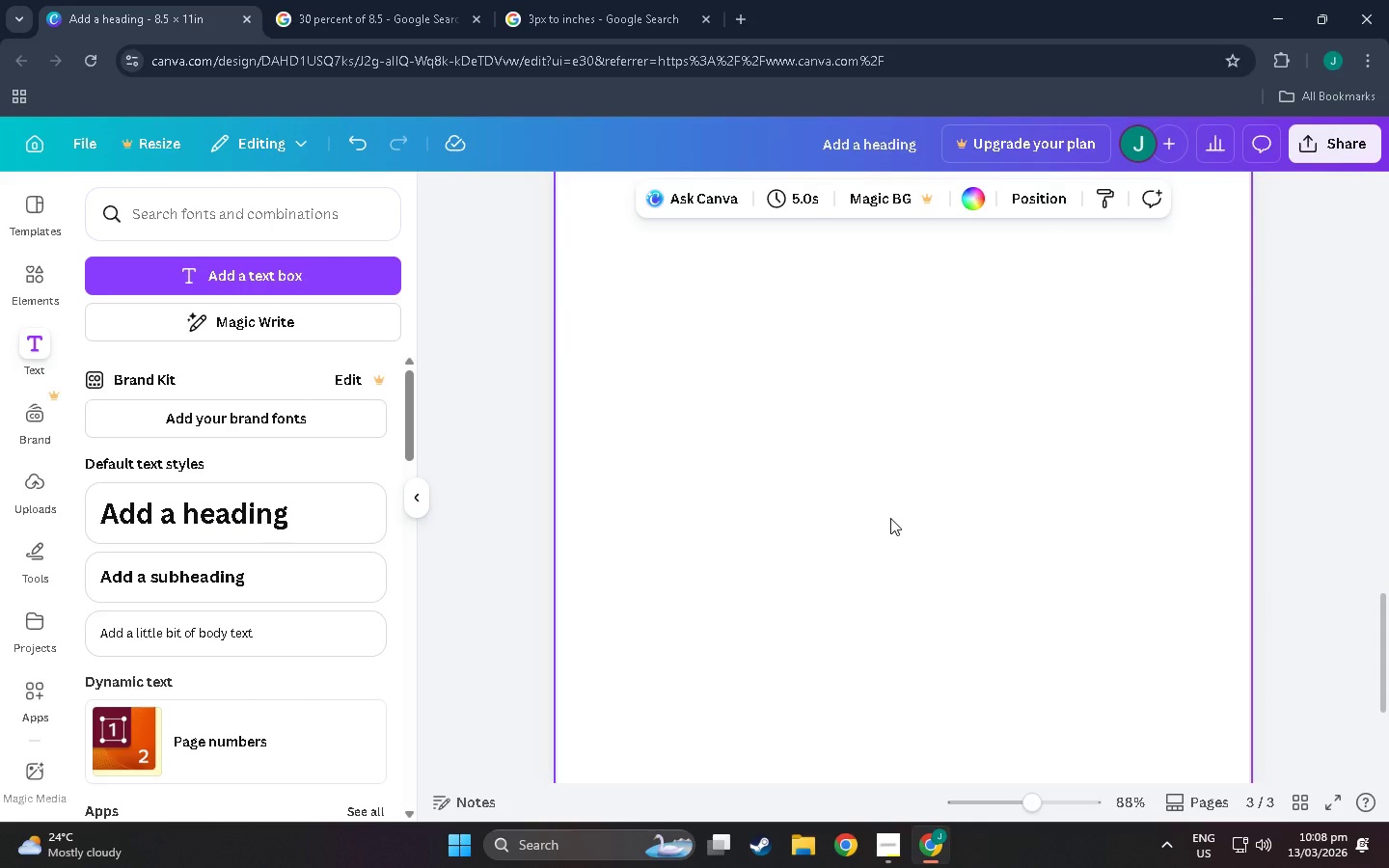 
key(Alt+AltLeft)
 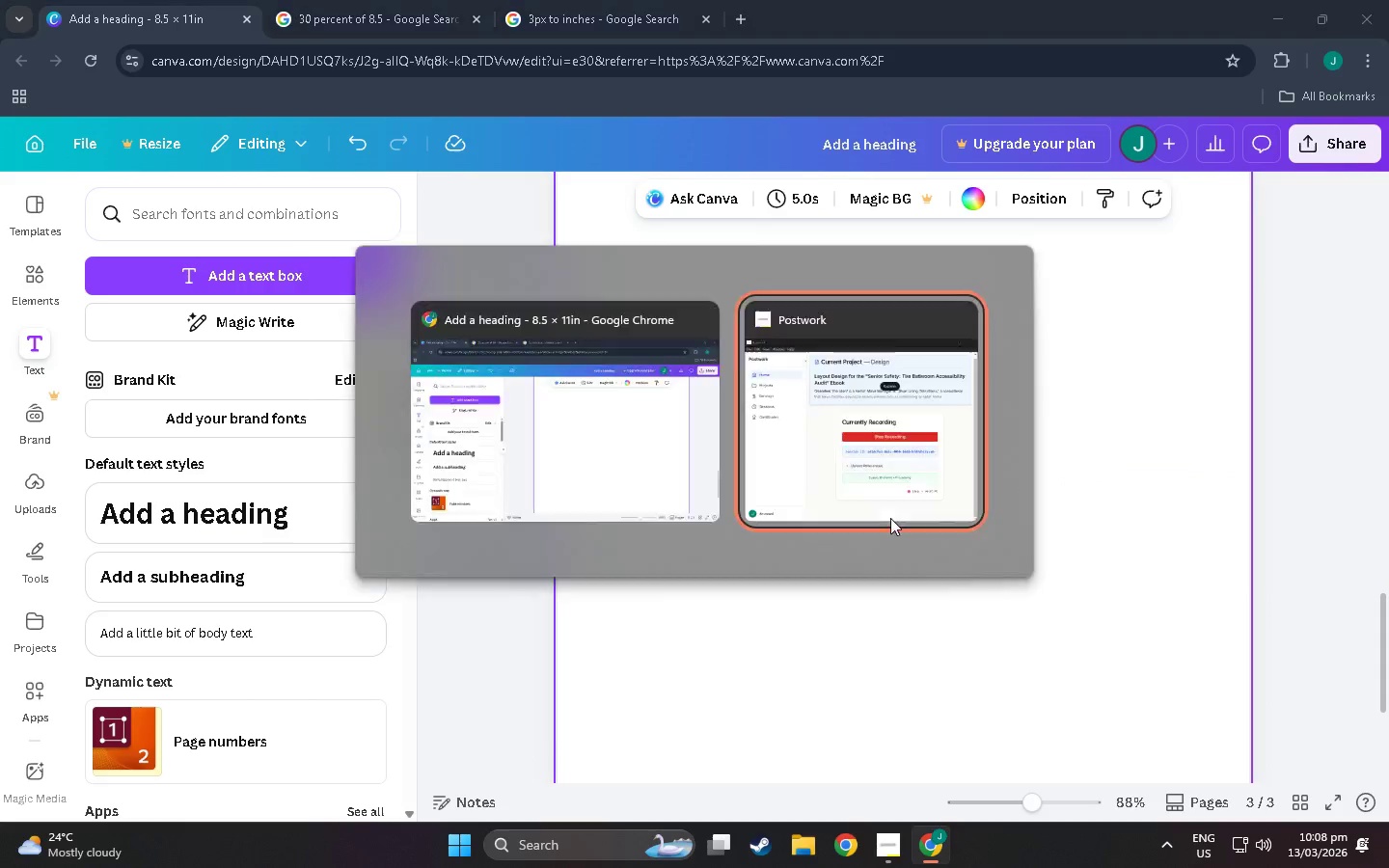 
key(Alt+Tab)